 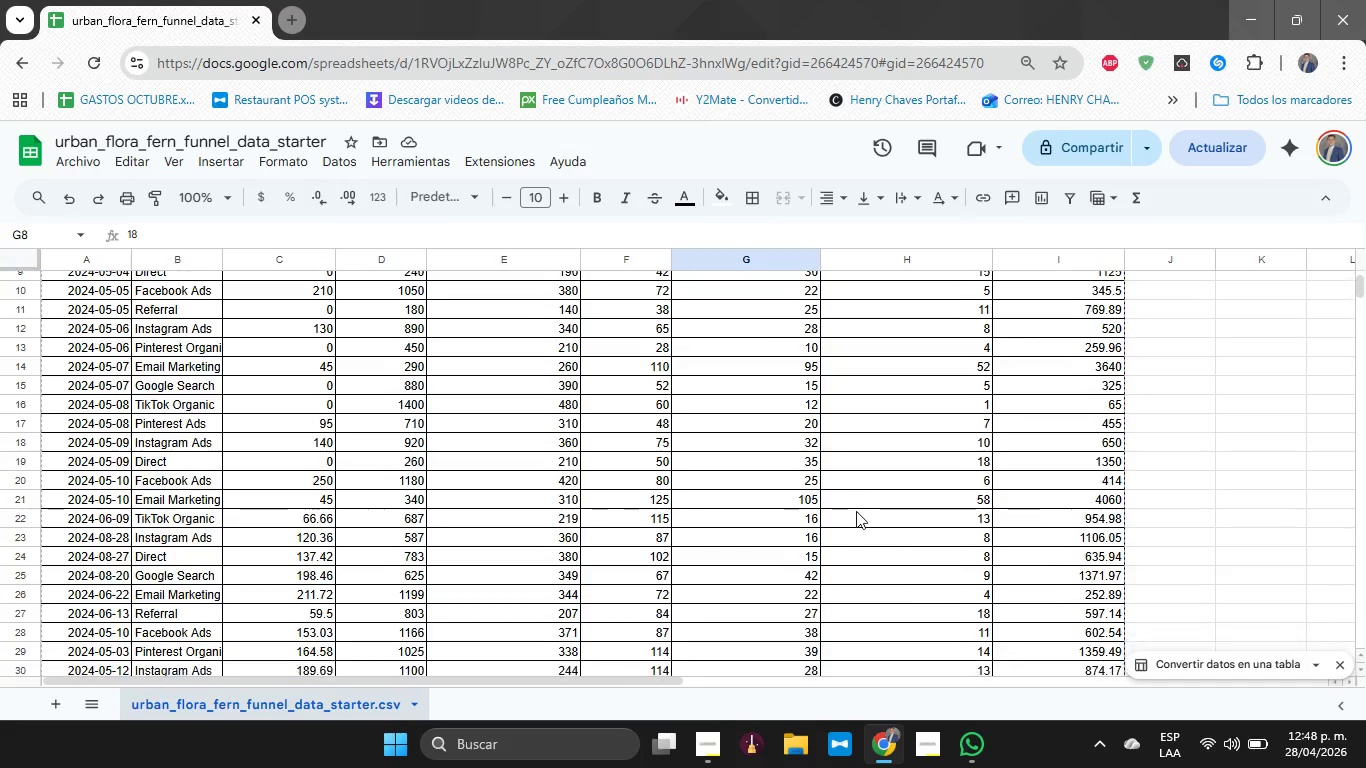 
double_click([168, 700])
 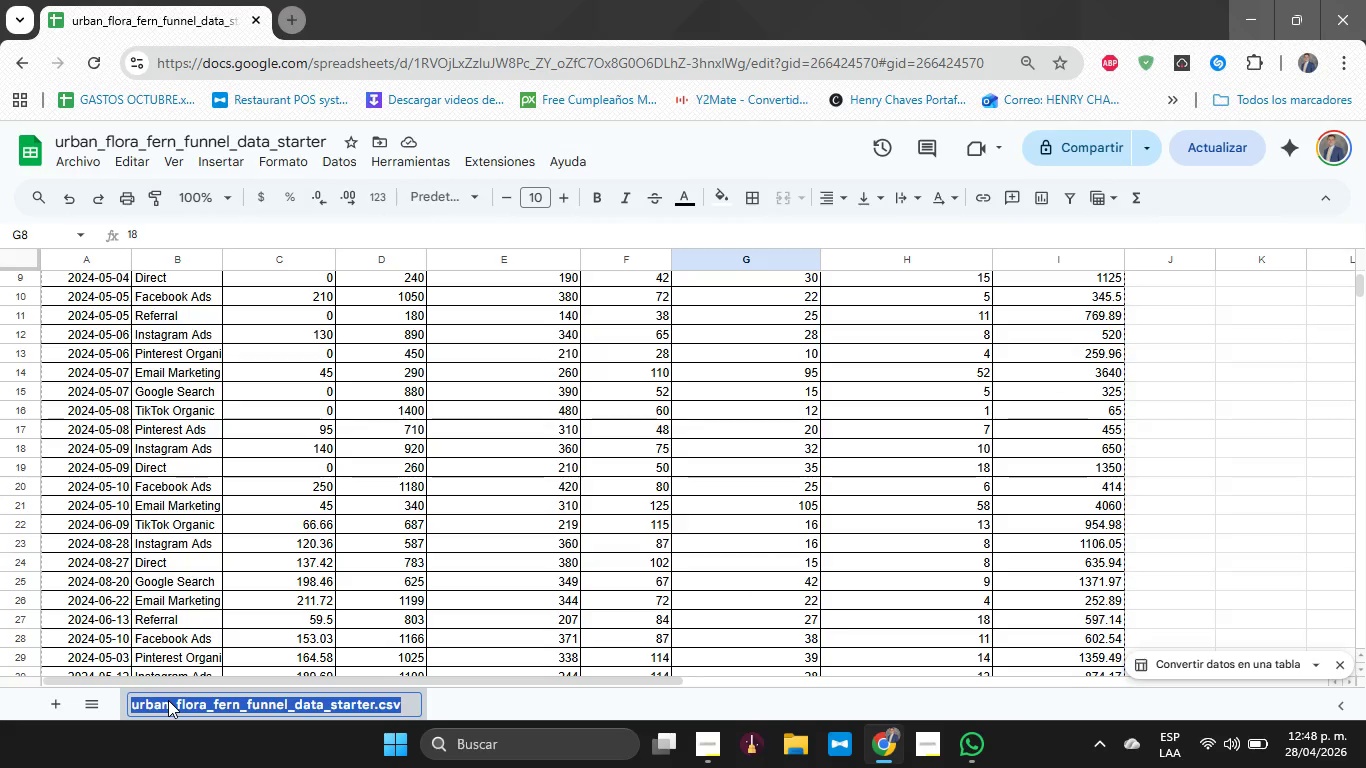 
type(Registro)
 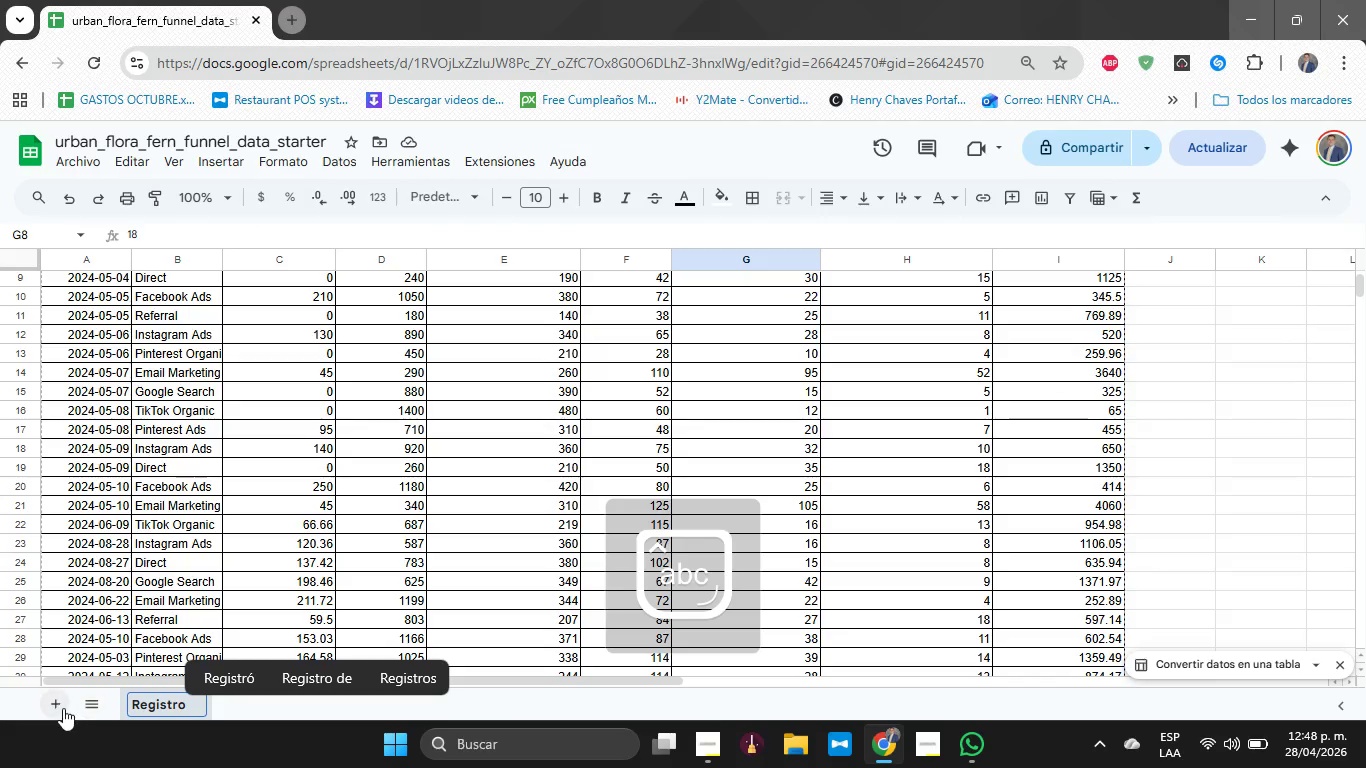 
left_click([56, 703])
 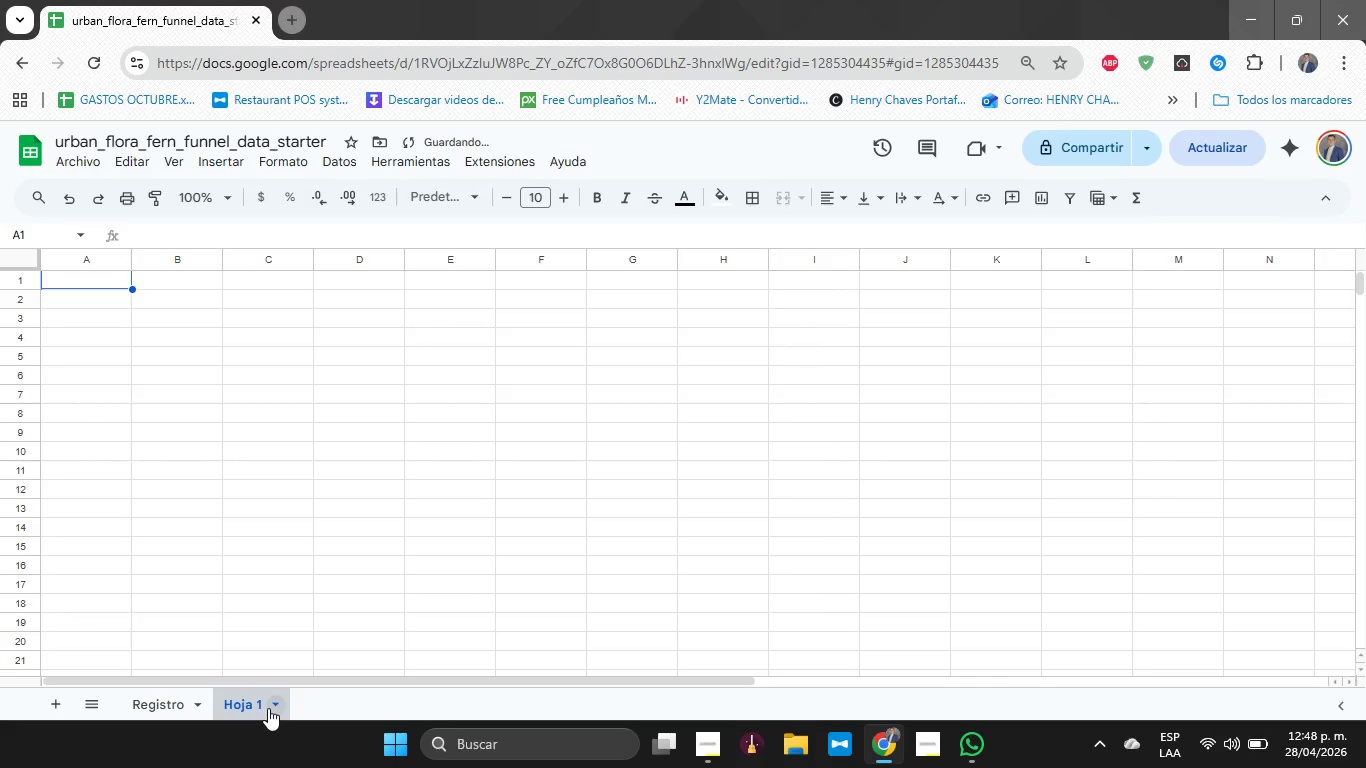 
double_click([248, 703])
 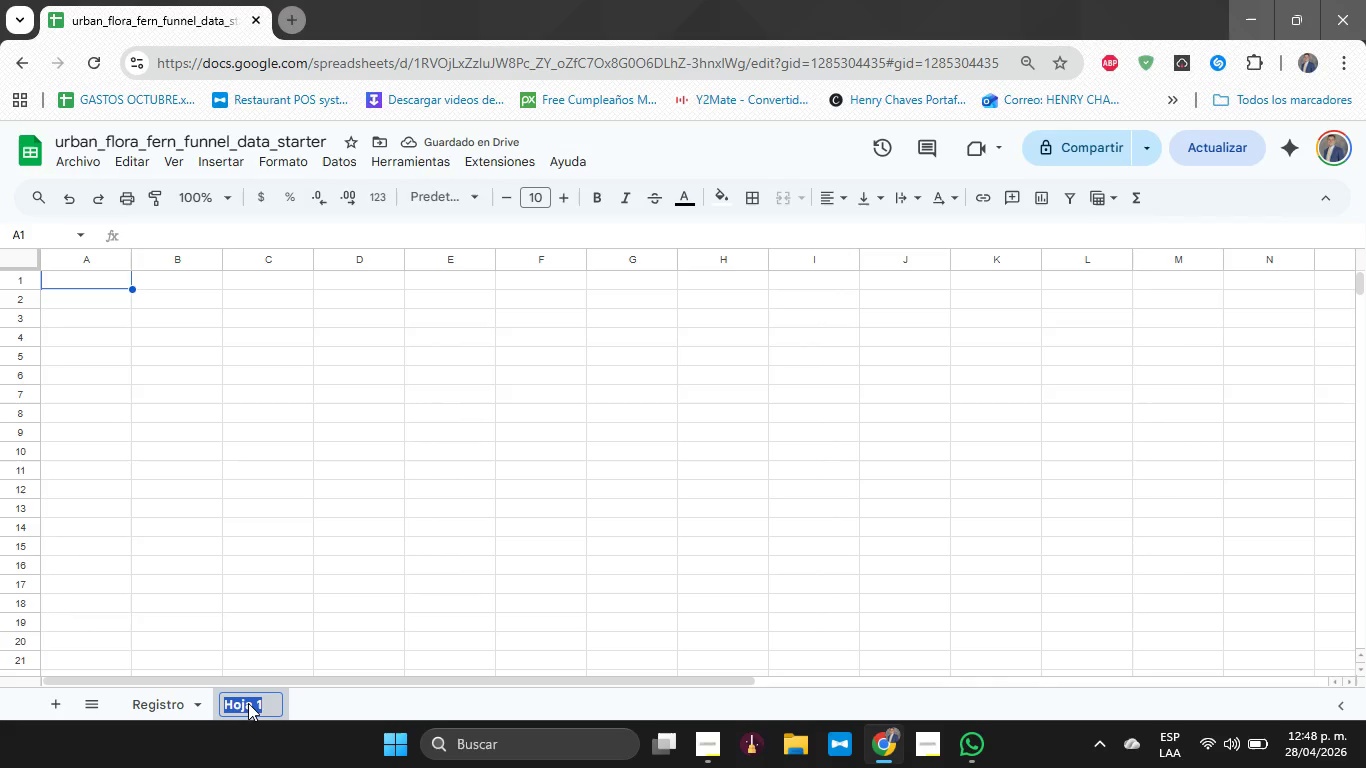 
type(Dashboard)
 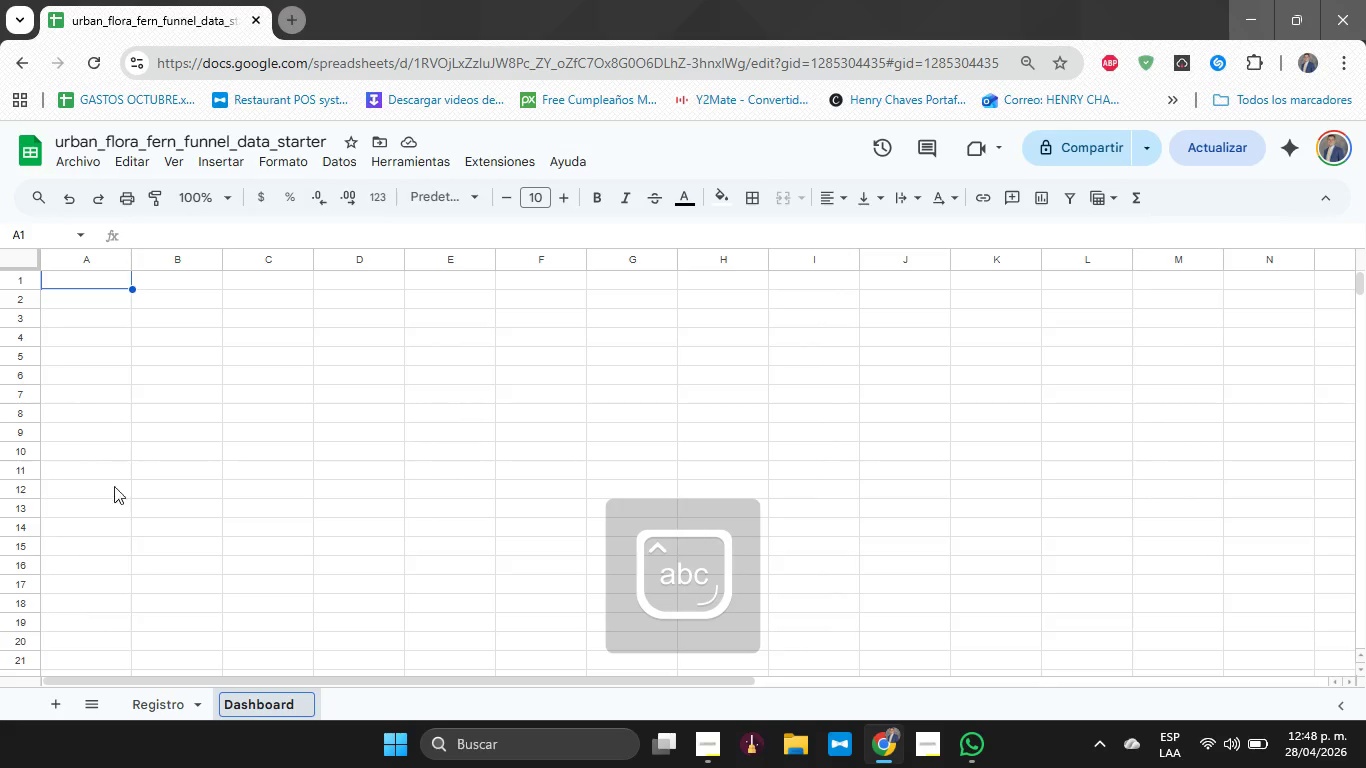 
left_click([112, 438])
 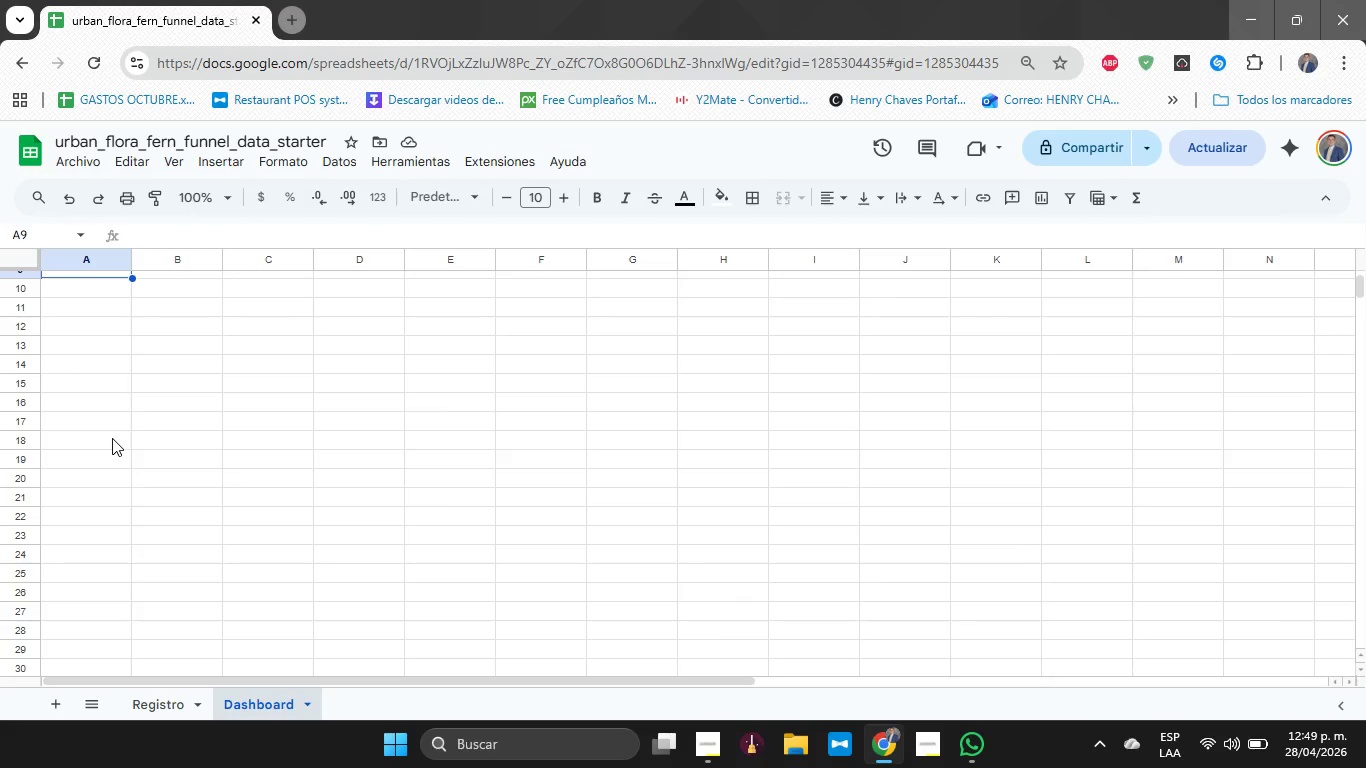 
wait(17.52)
 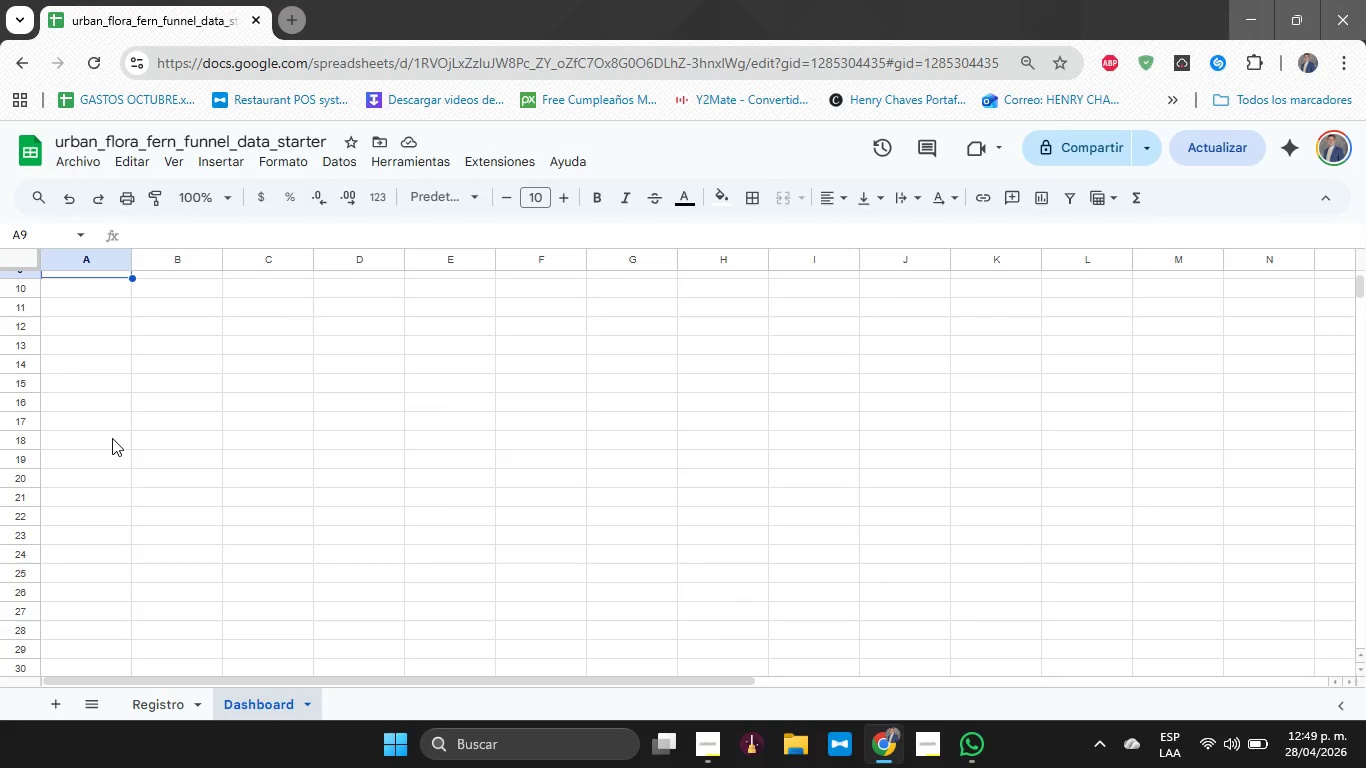 
left_click([93, 276])
 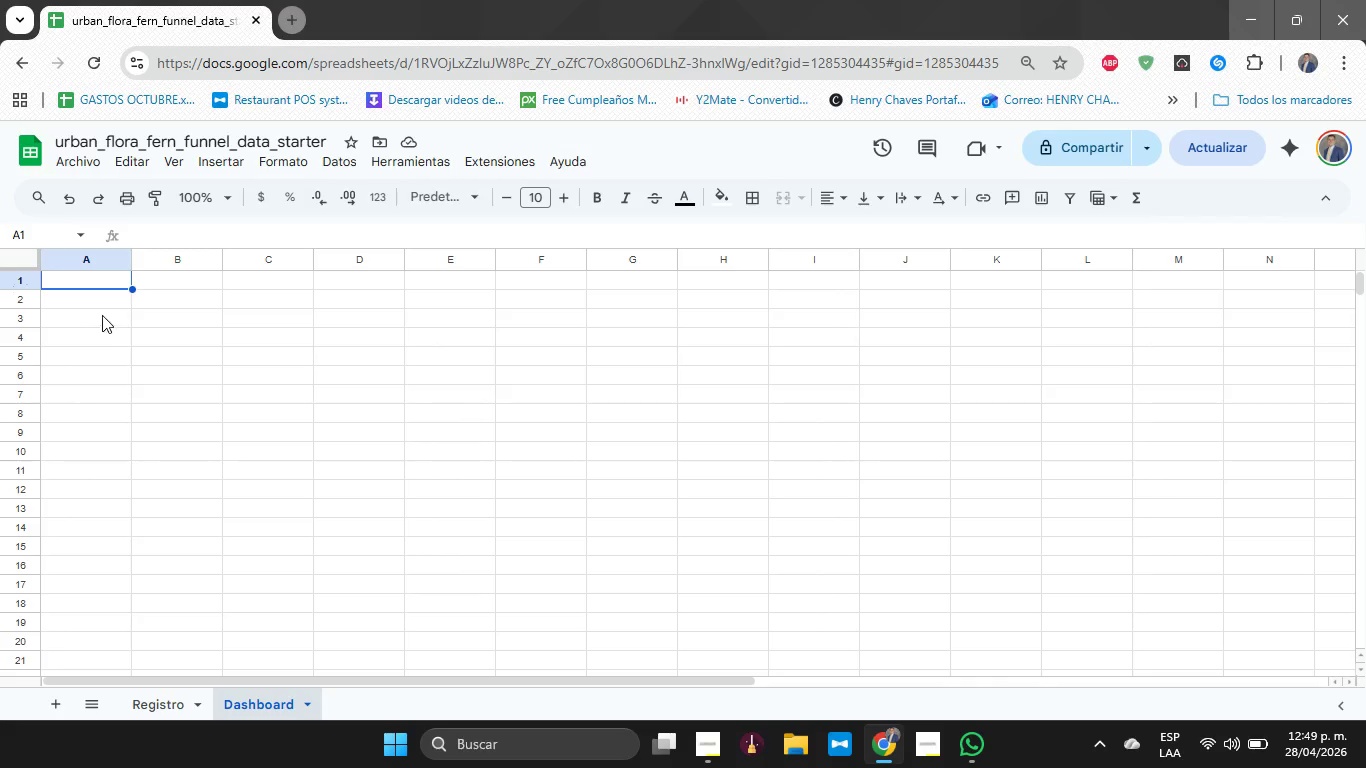 
wait(21.2)
 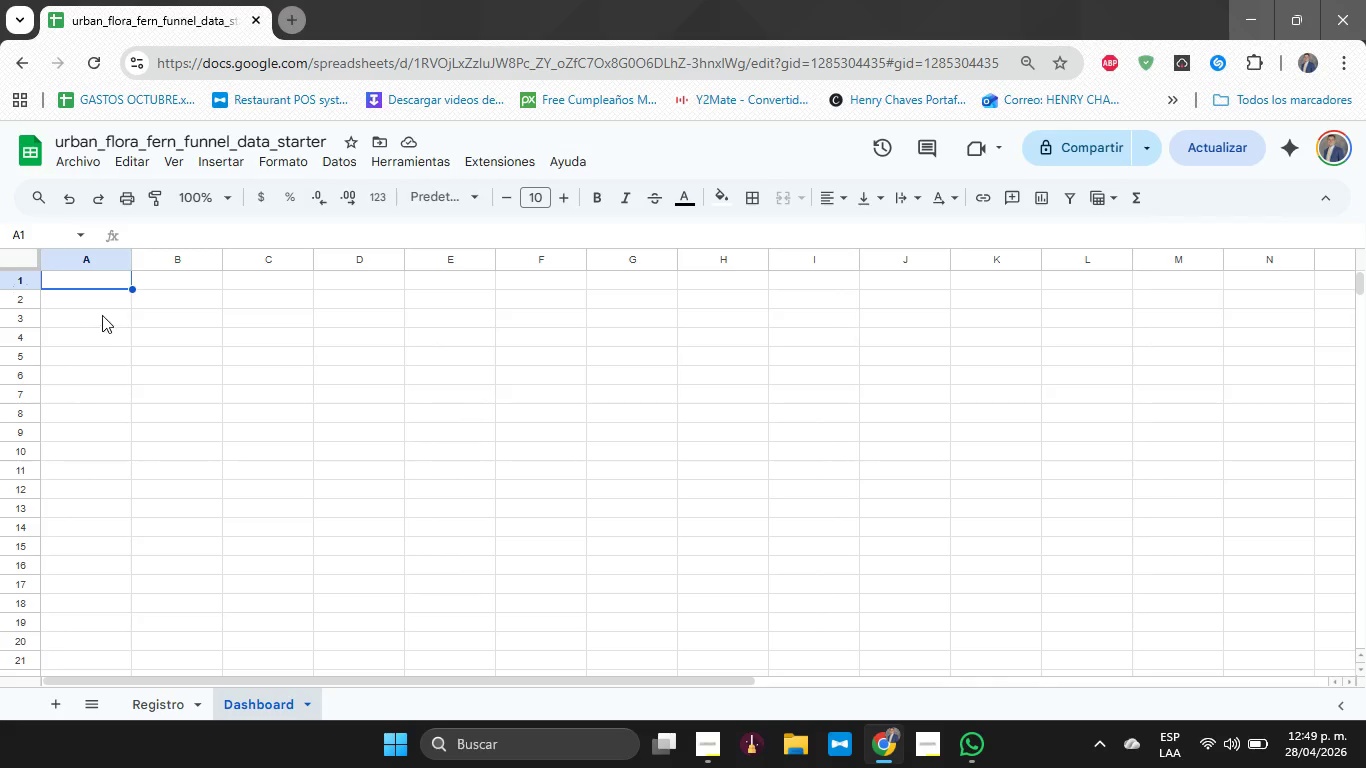 
type(Stage)
key(Tab)
type(Usears)
 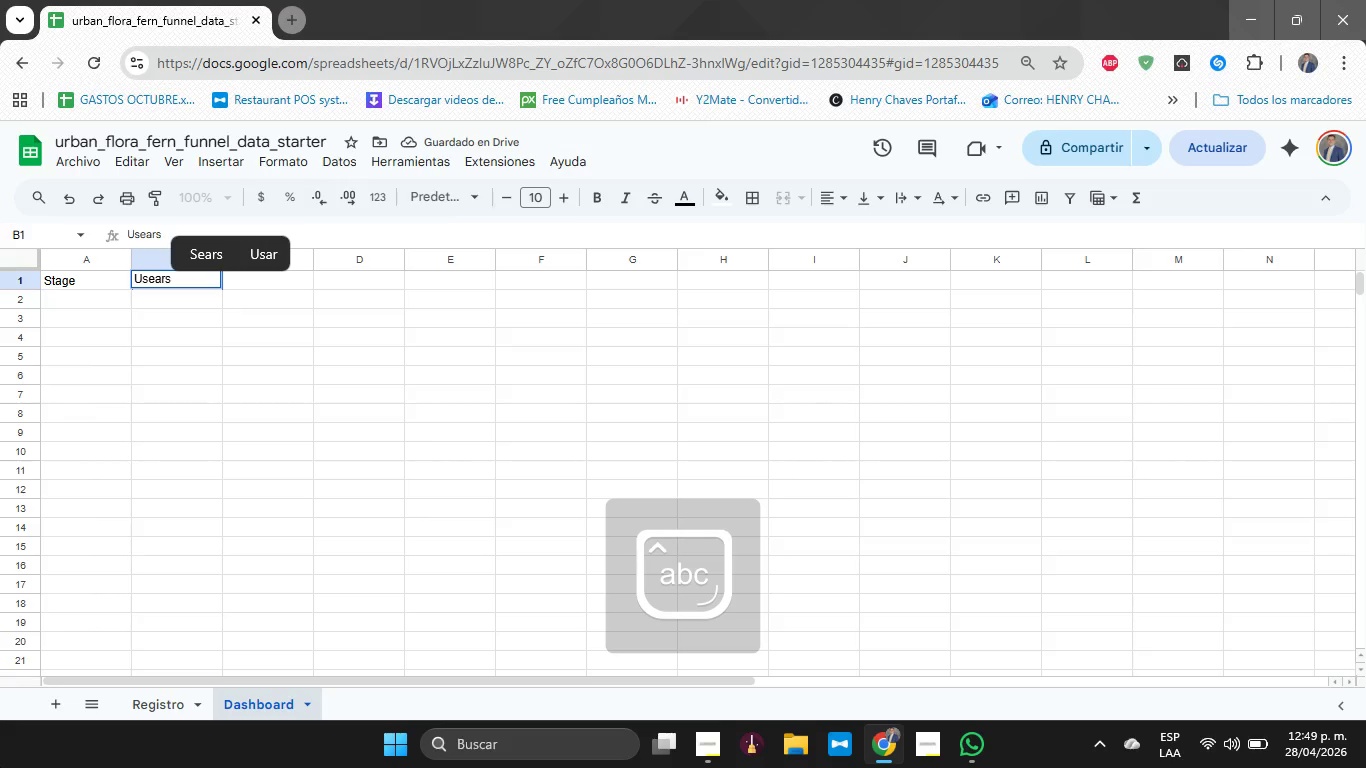 
key(ArrowLeft)
 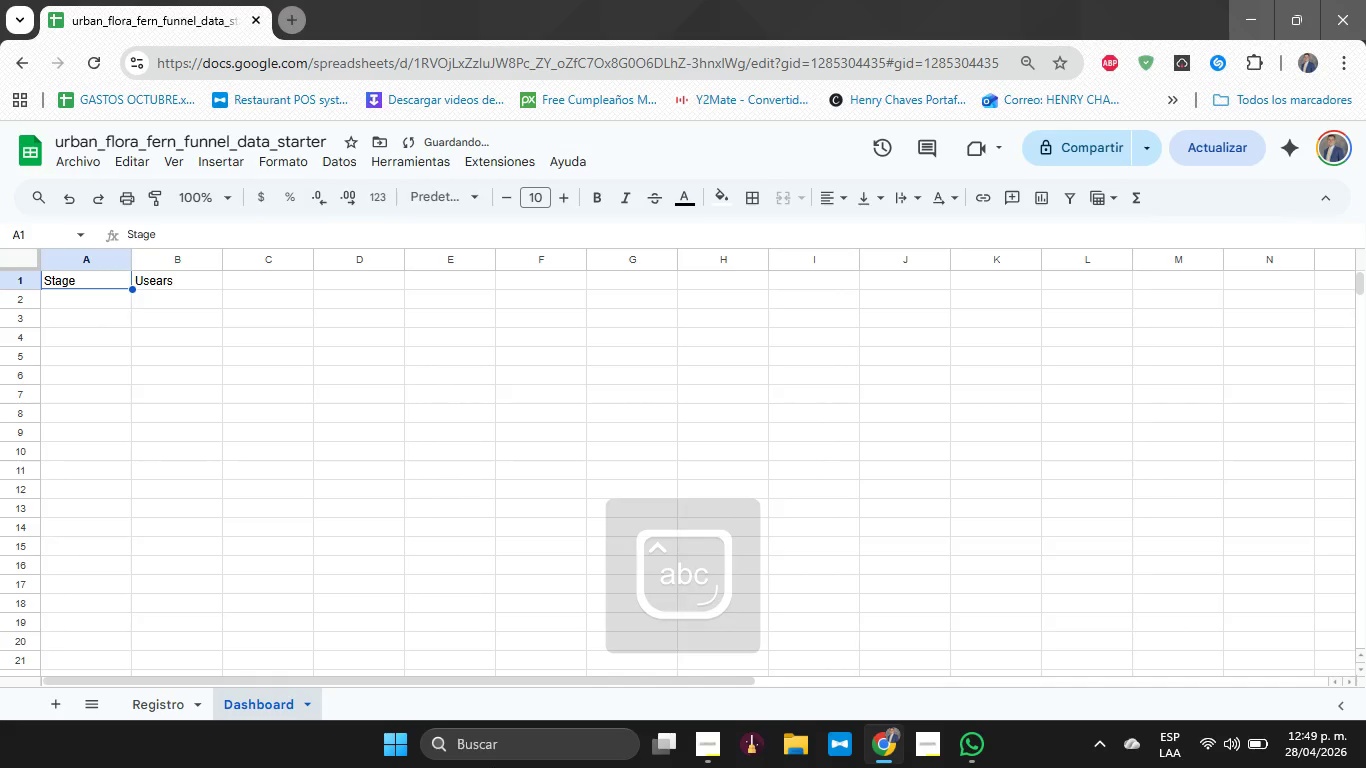 
key(ArrowLeft)
 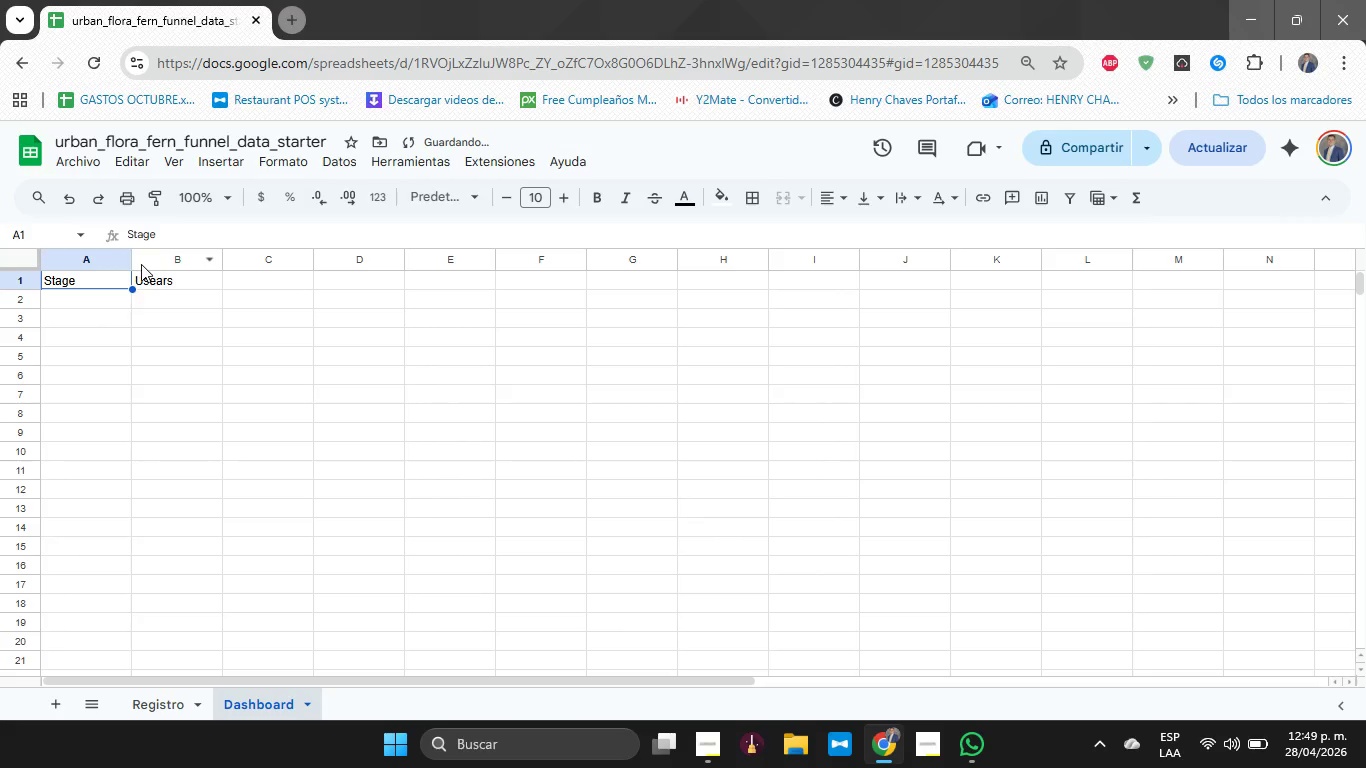 
left_click([153, 277])
 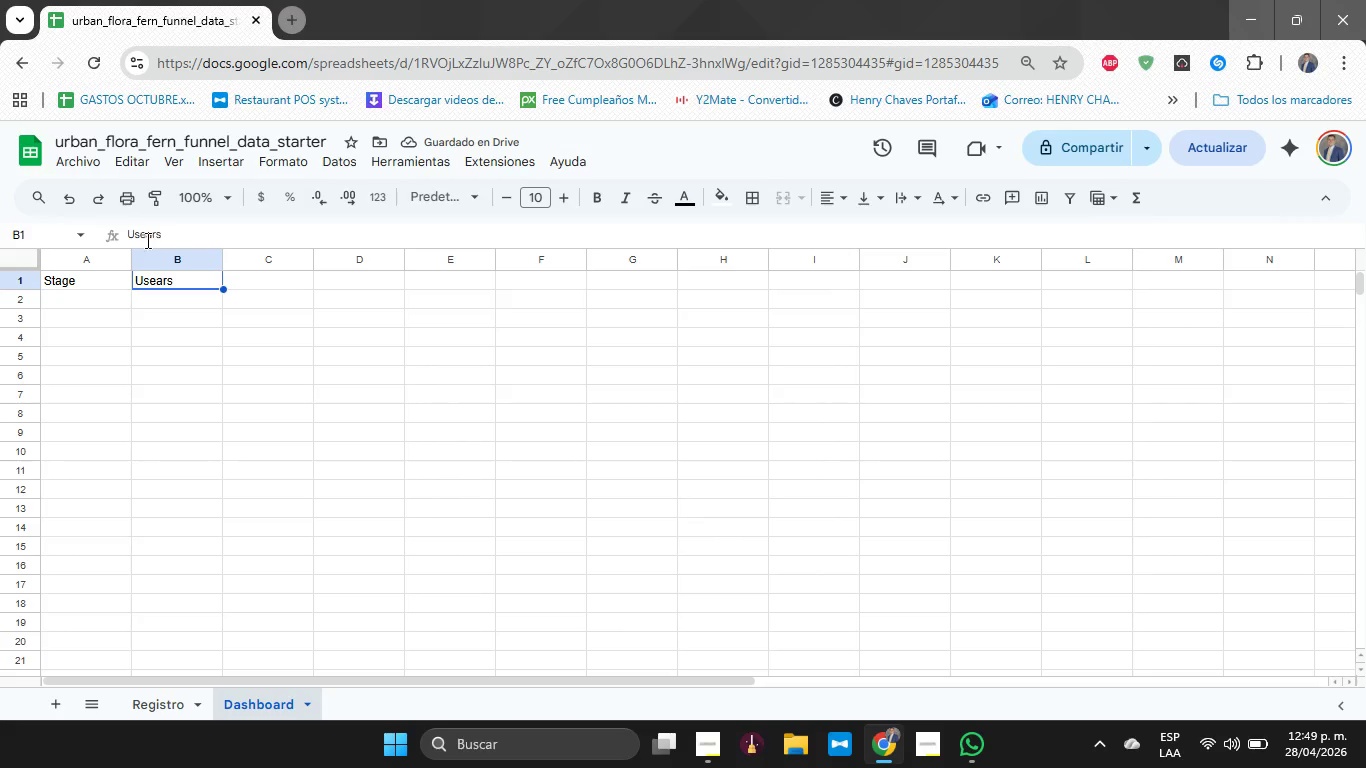 
left_click([146, 238])
 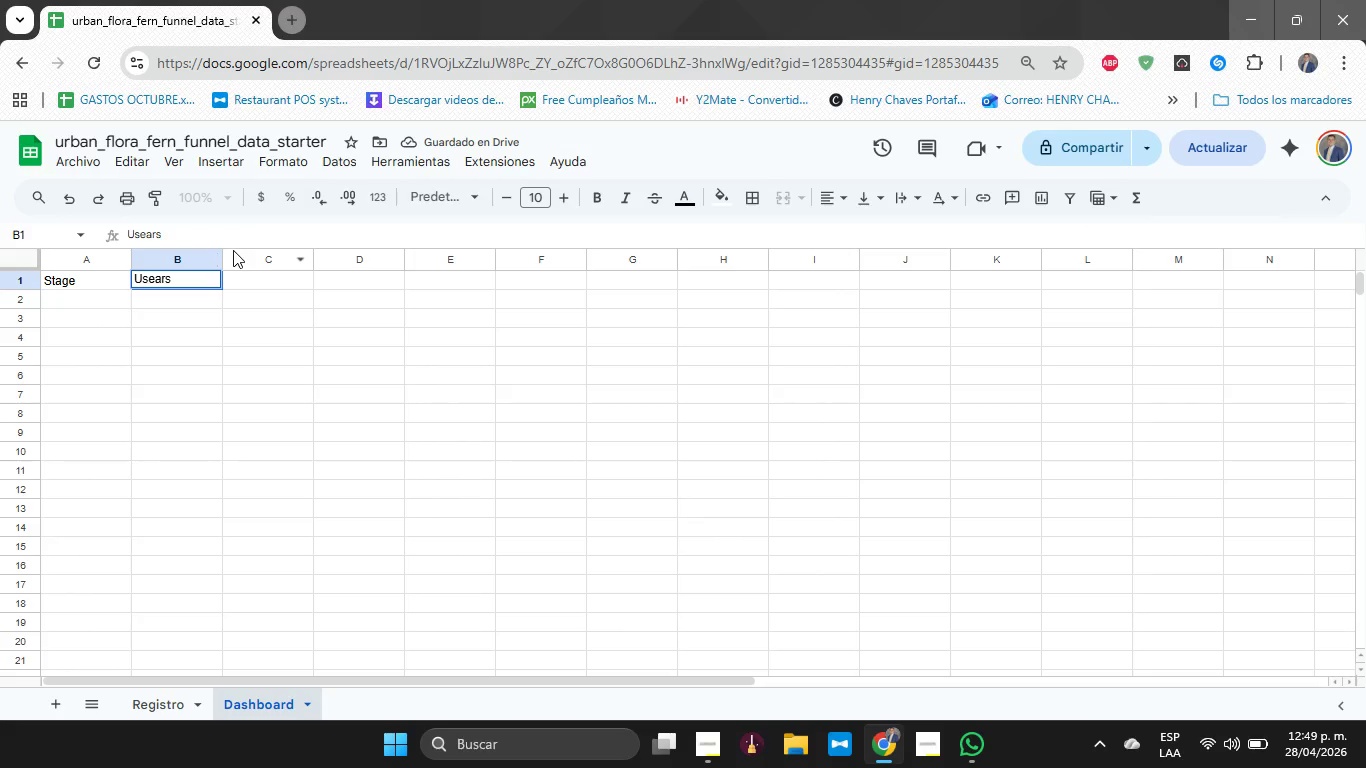 
key(ArrowRight)
 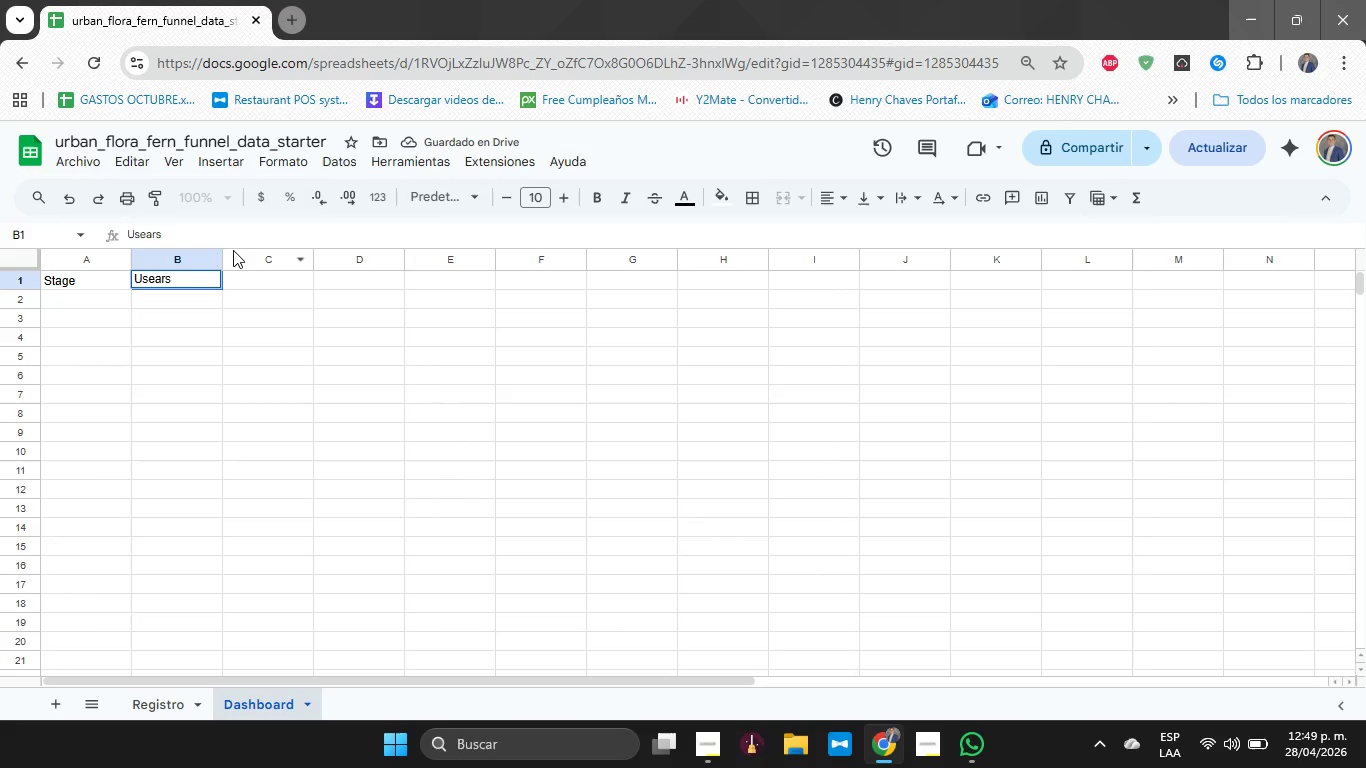 
key(Backspace)
 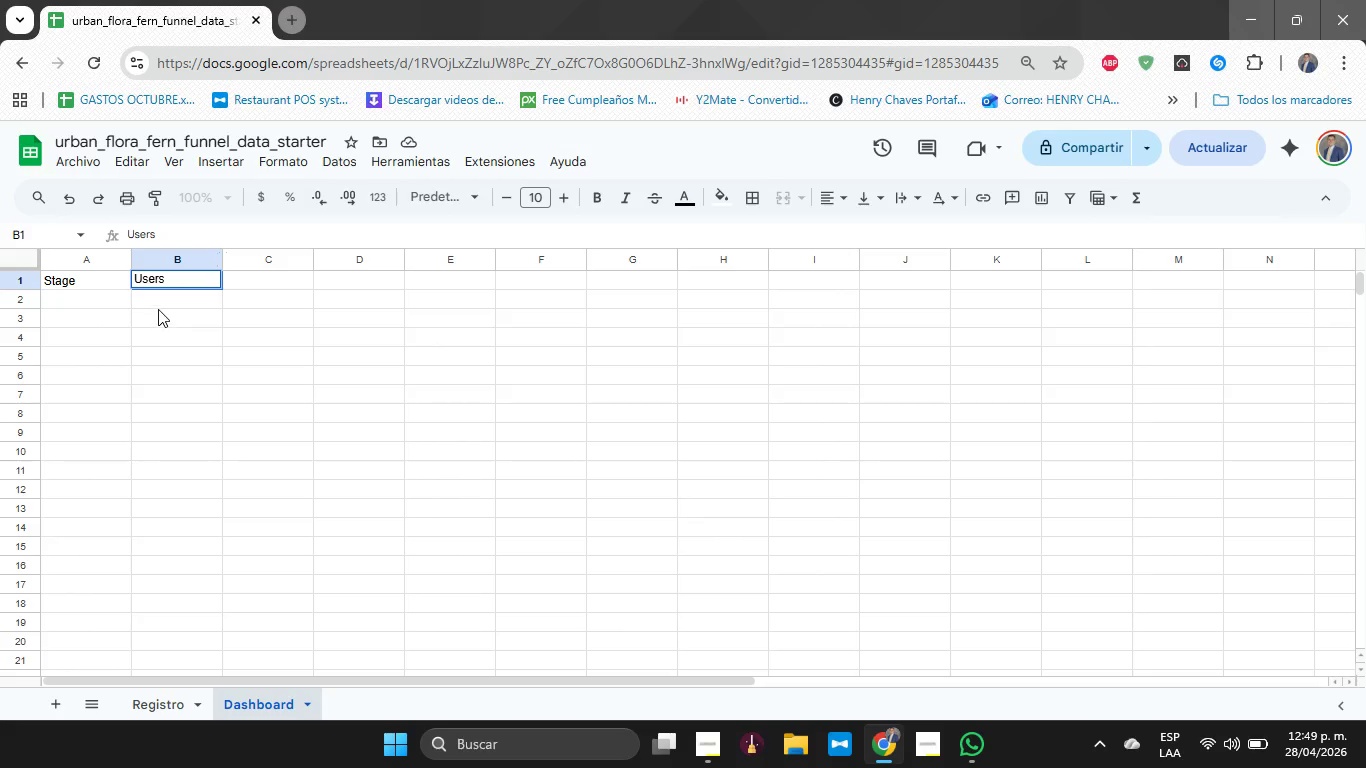 
left_click([160, 301])
 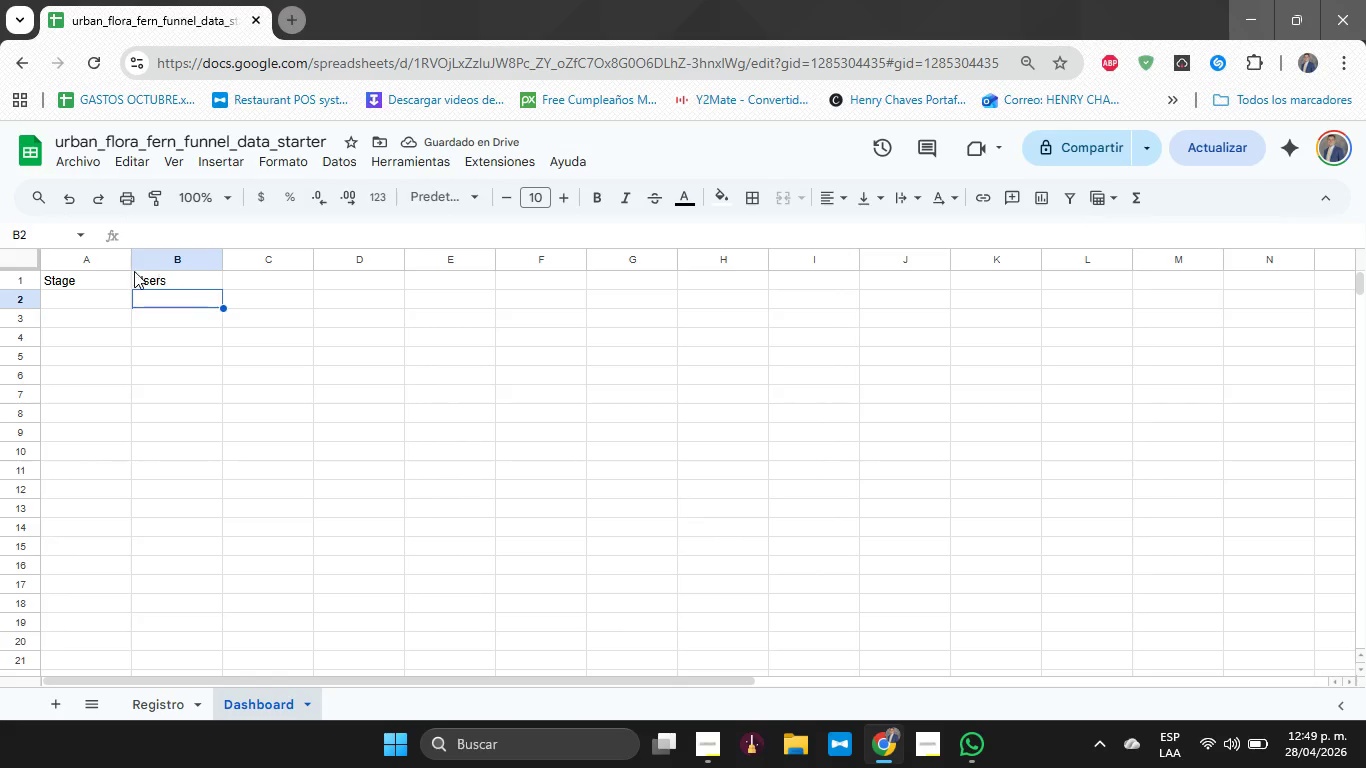 
left_click_drag(start_coordinate=[102, 278], to_coordinate=[182, 377])
 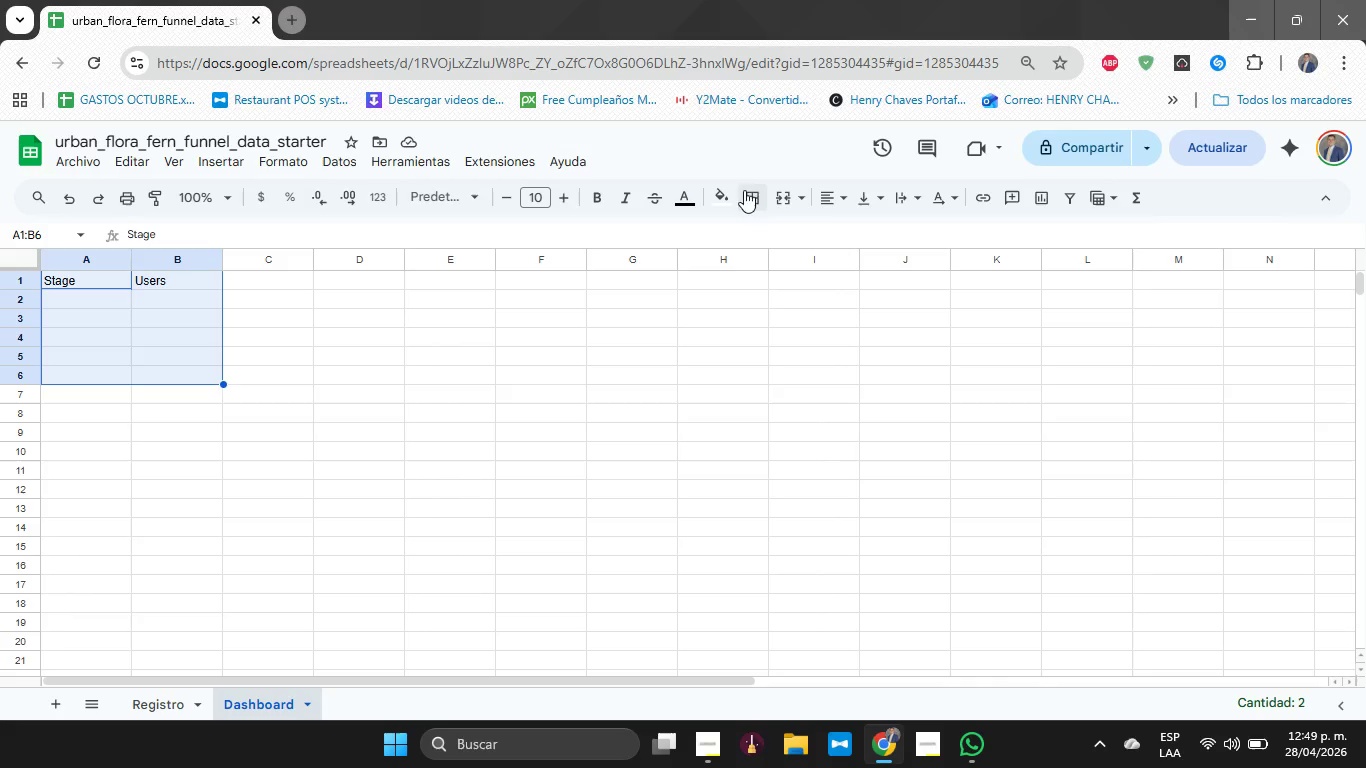 
left_click([758, 191])
 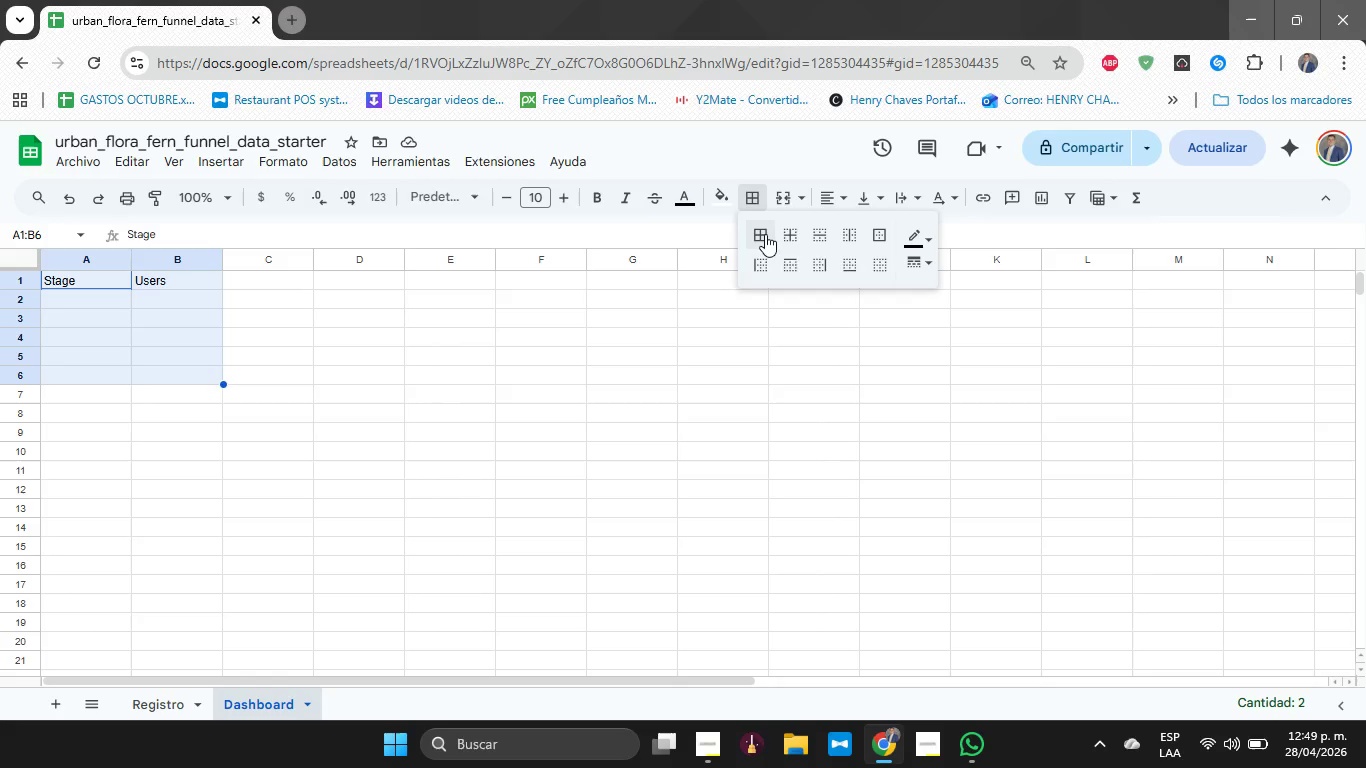 
left_click([766, 237])
 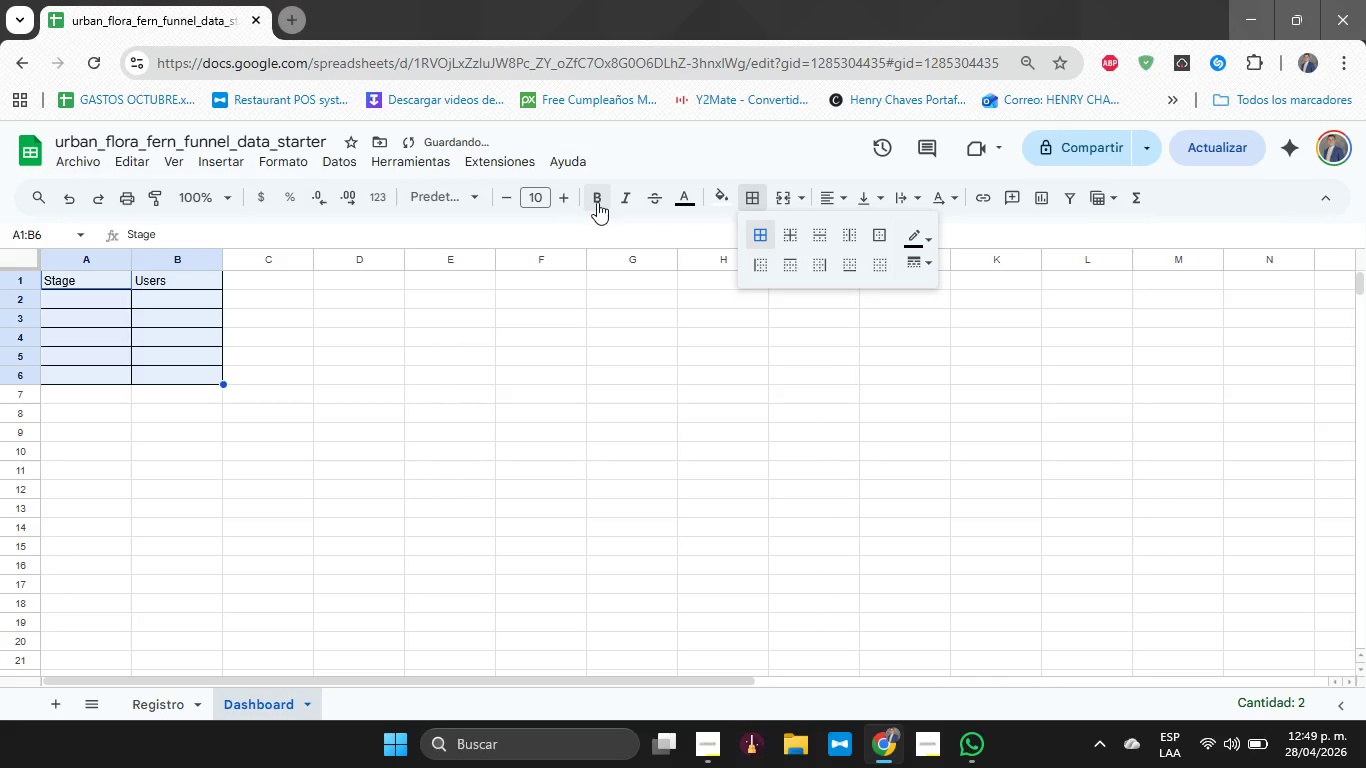 
left_click([596, 200])
 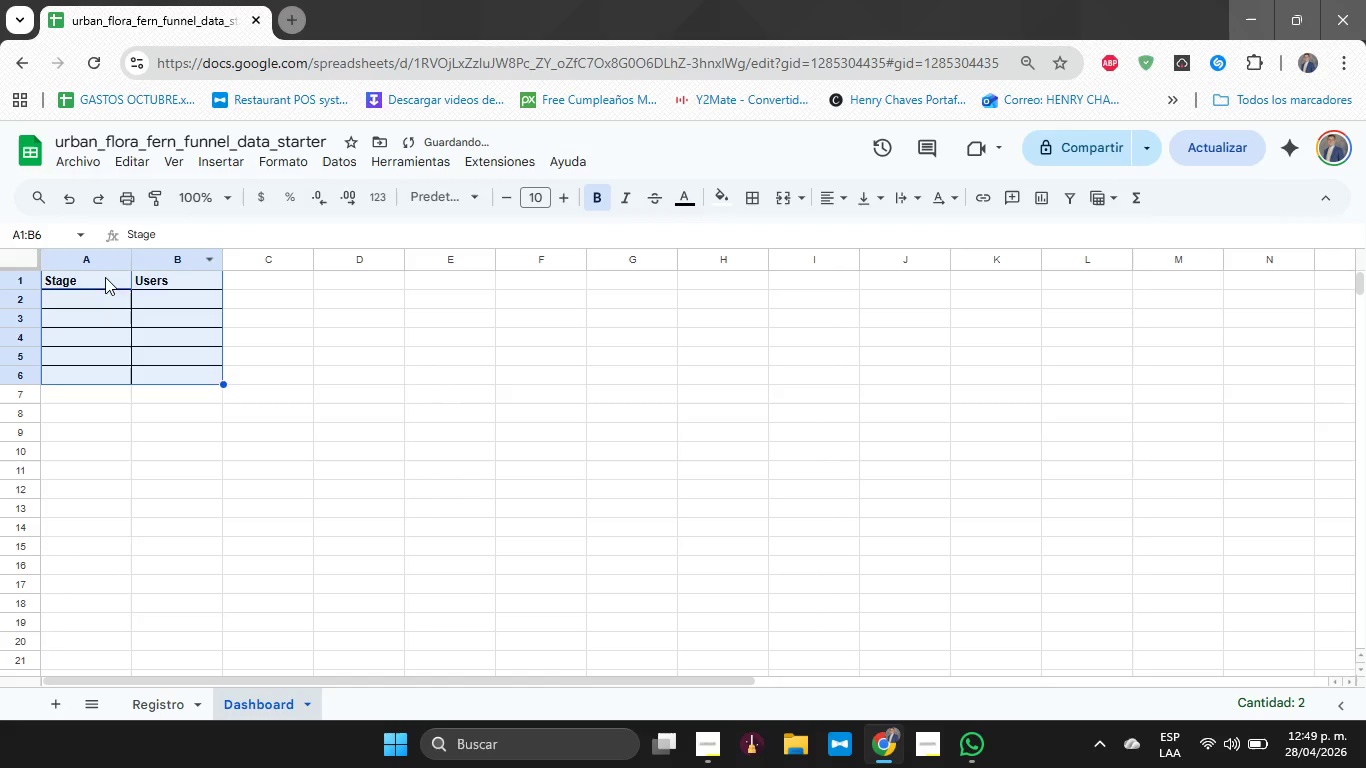 
left_click([107, 288])
 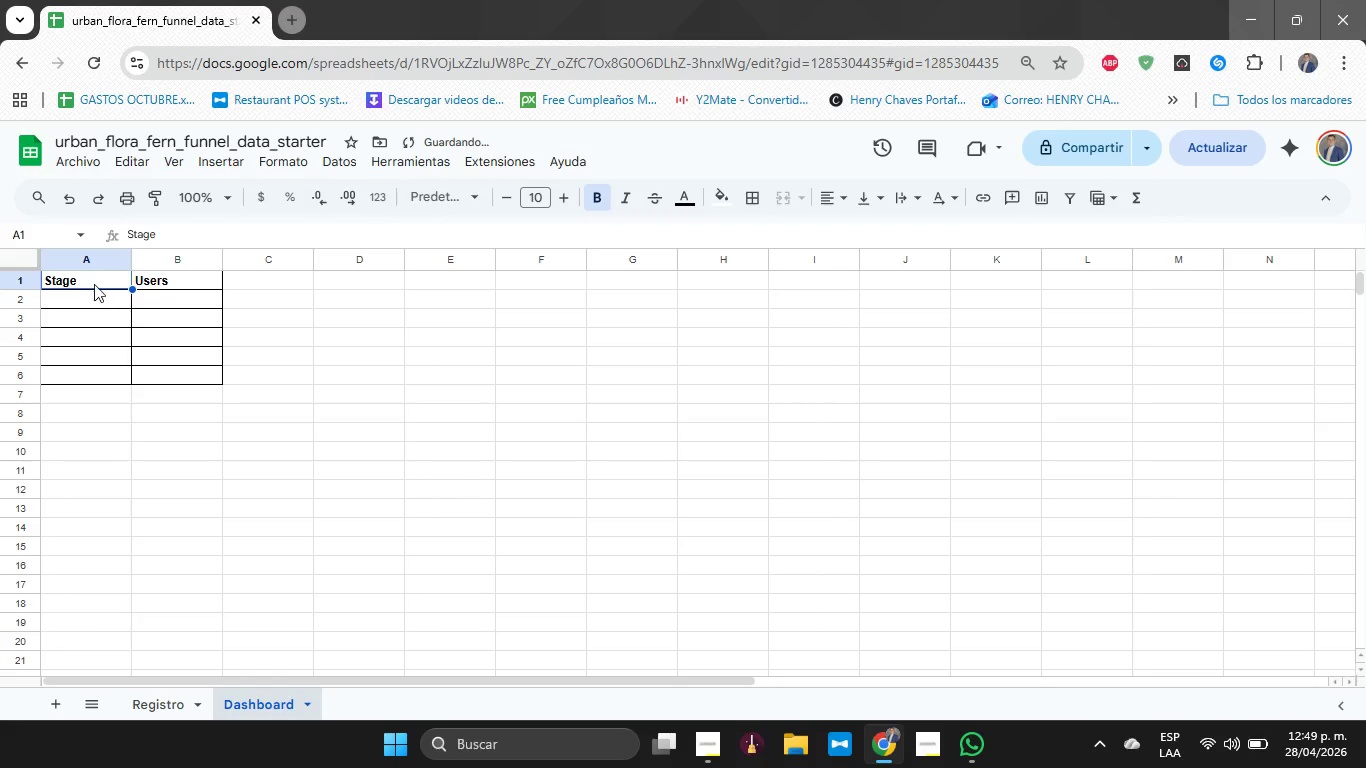 
left_click_drag(start_coordinate=[93, 282], to_coordinate=[211, 289])
 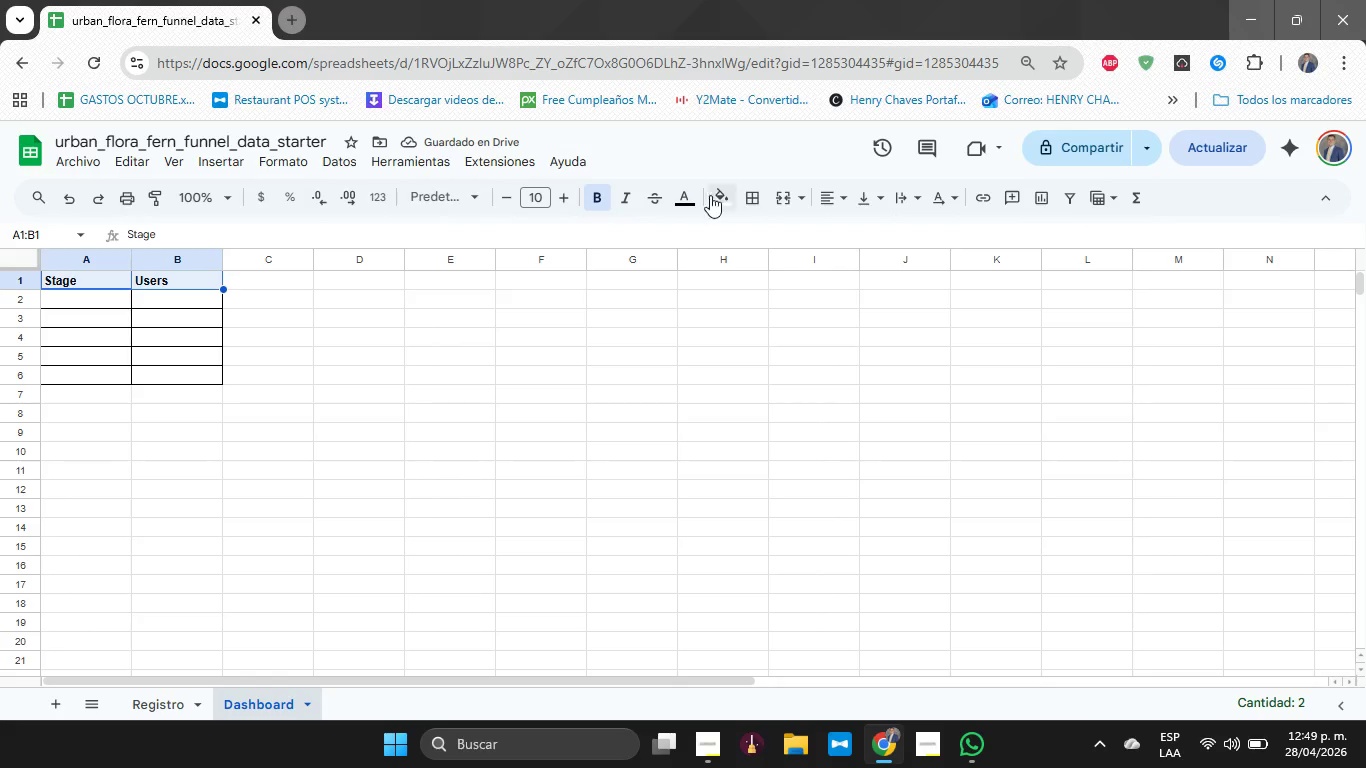 
left_click([741, 199])
 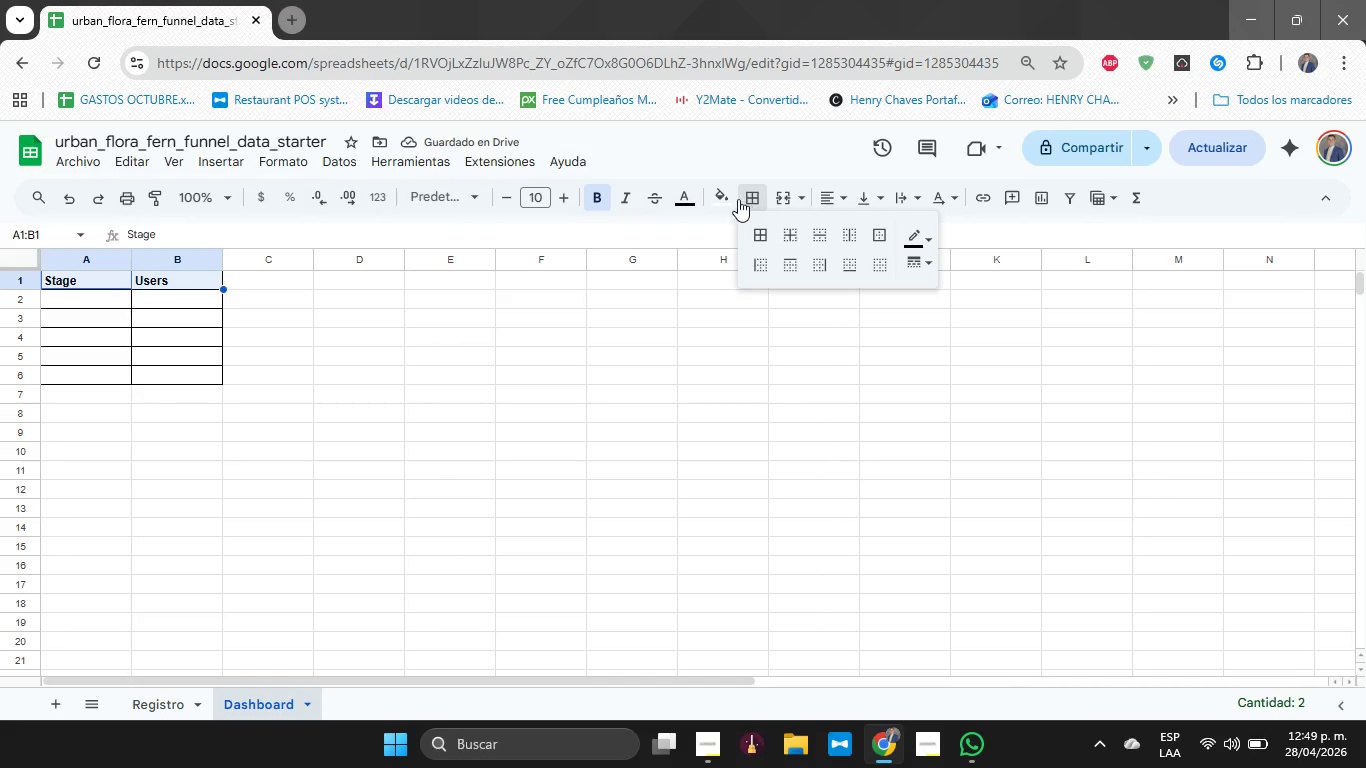 
left_click([736, 199])
 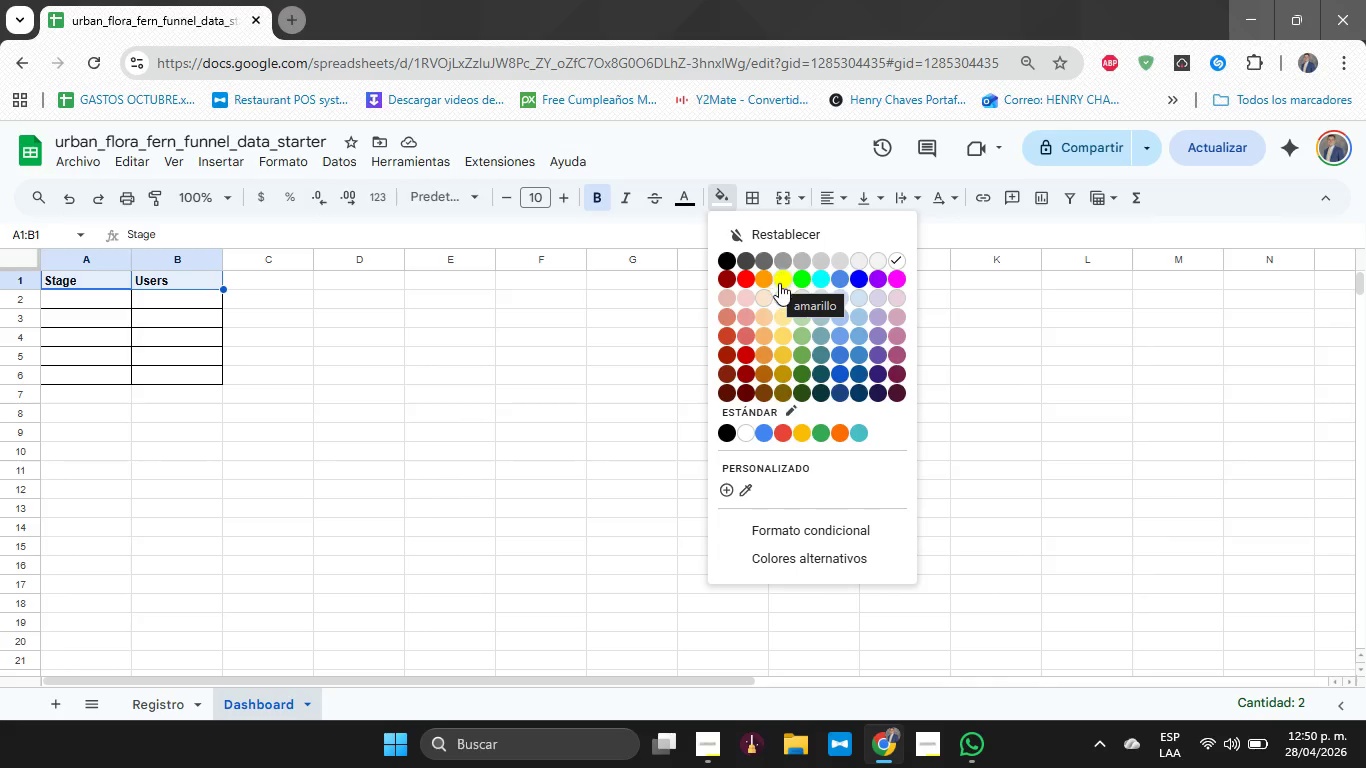 
left_click([784, 284])
 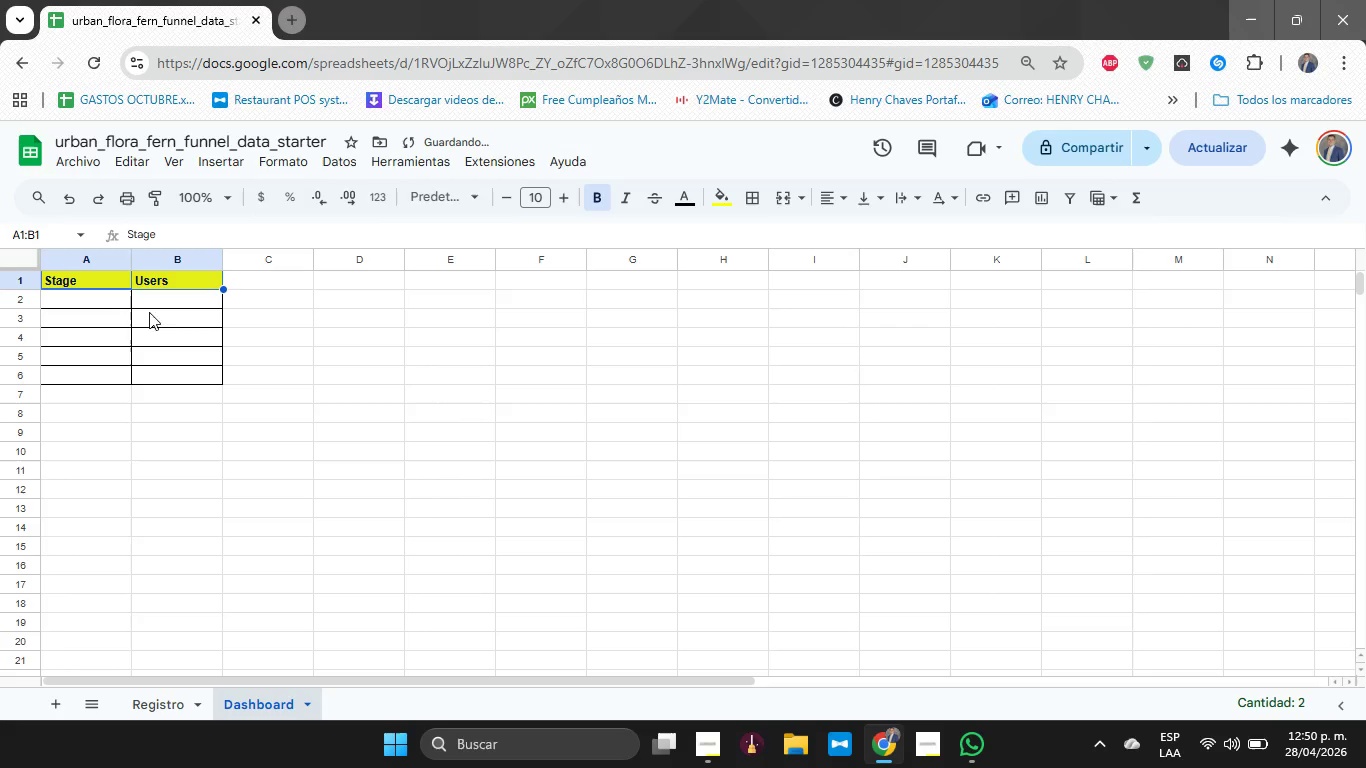 
left_click([104, 294])
 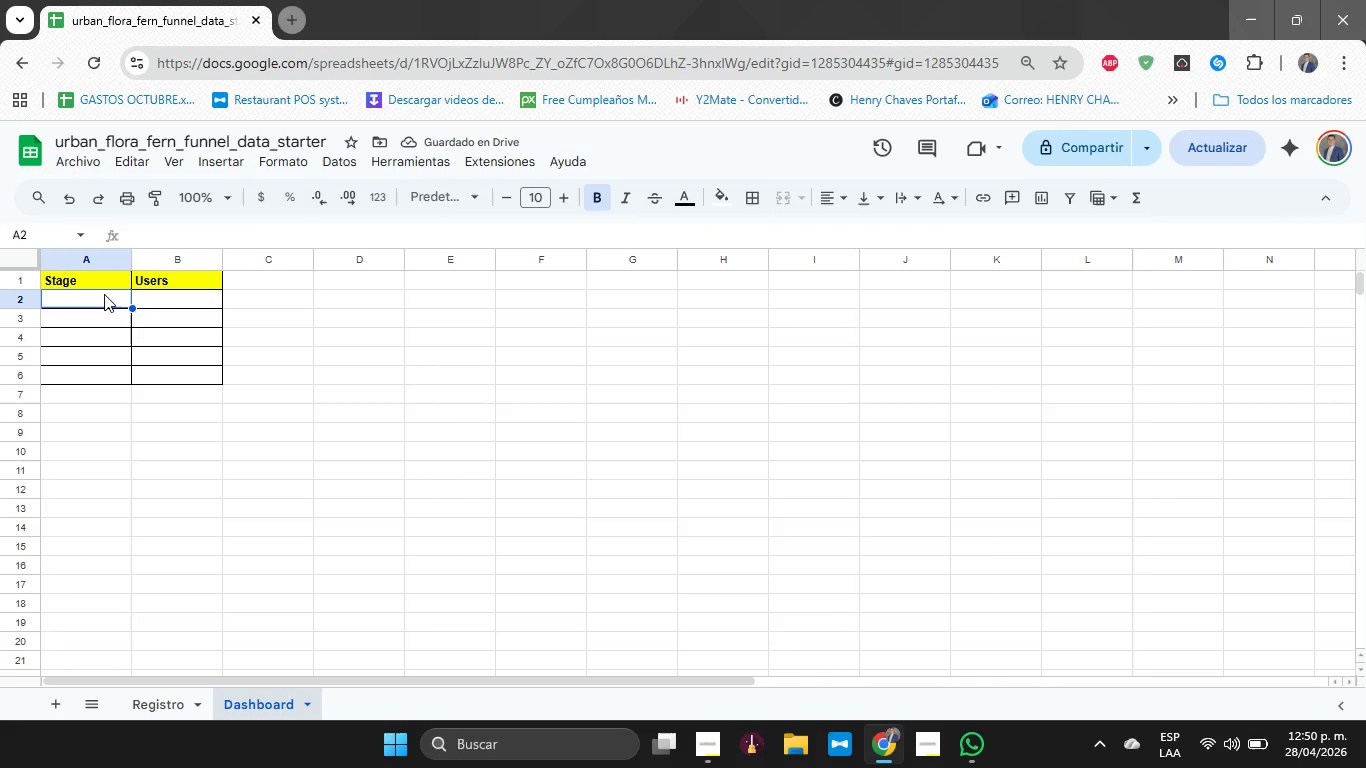 
type(Traf)
 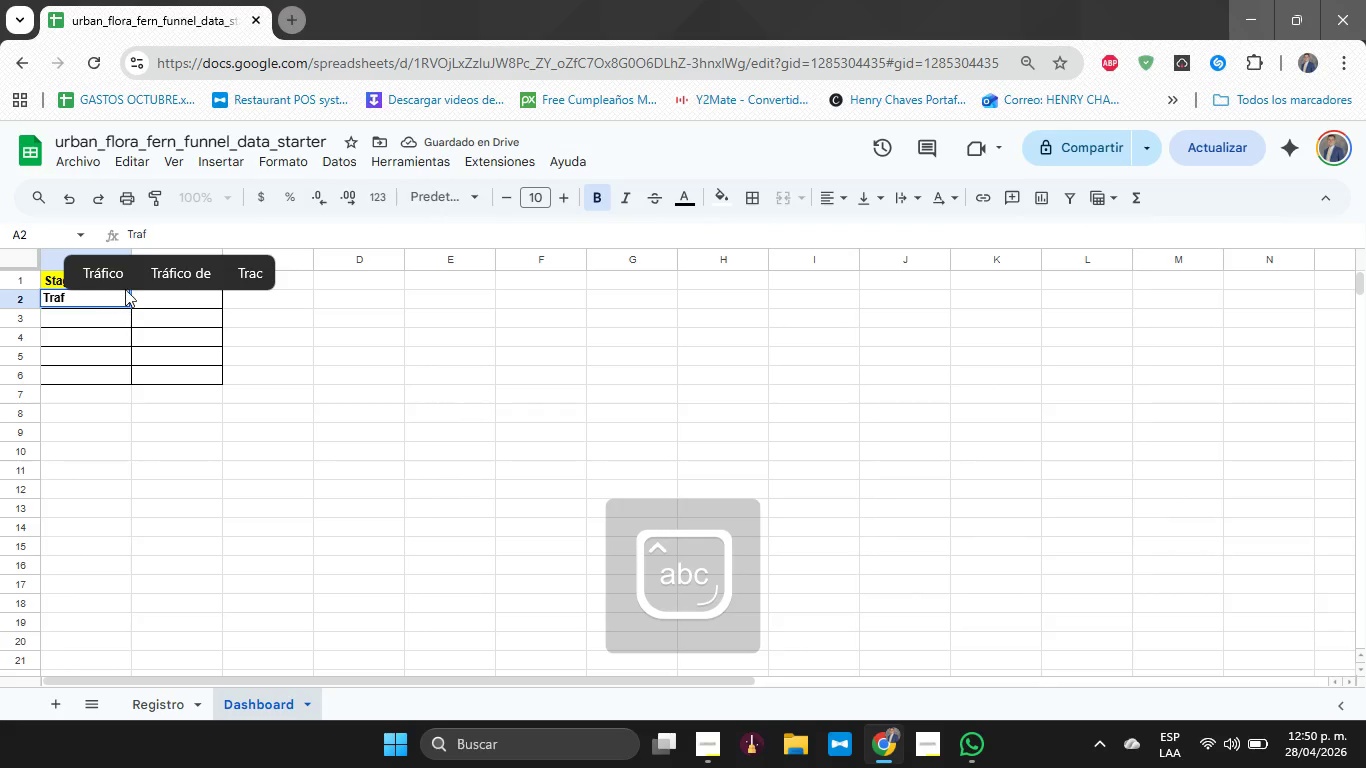 
type(fic)
key(Tab)
key(Tab)
 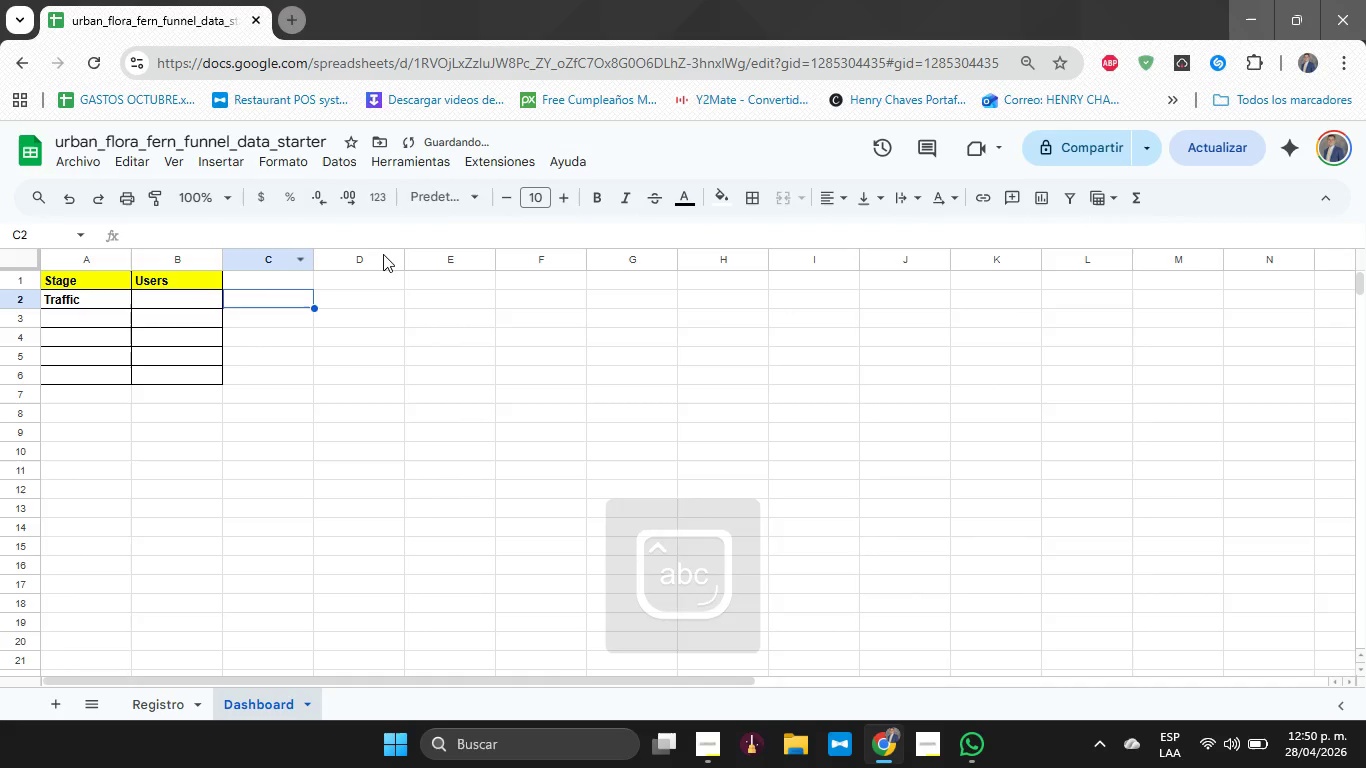 
key(ArrowDown)
 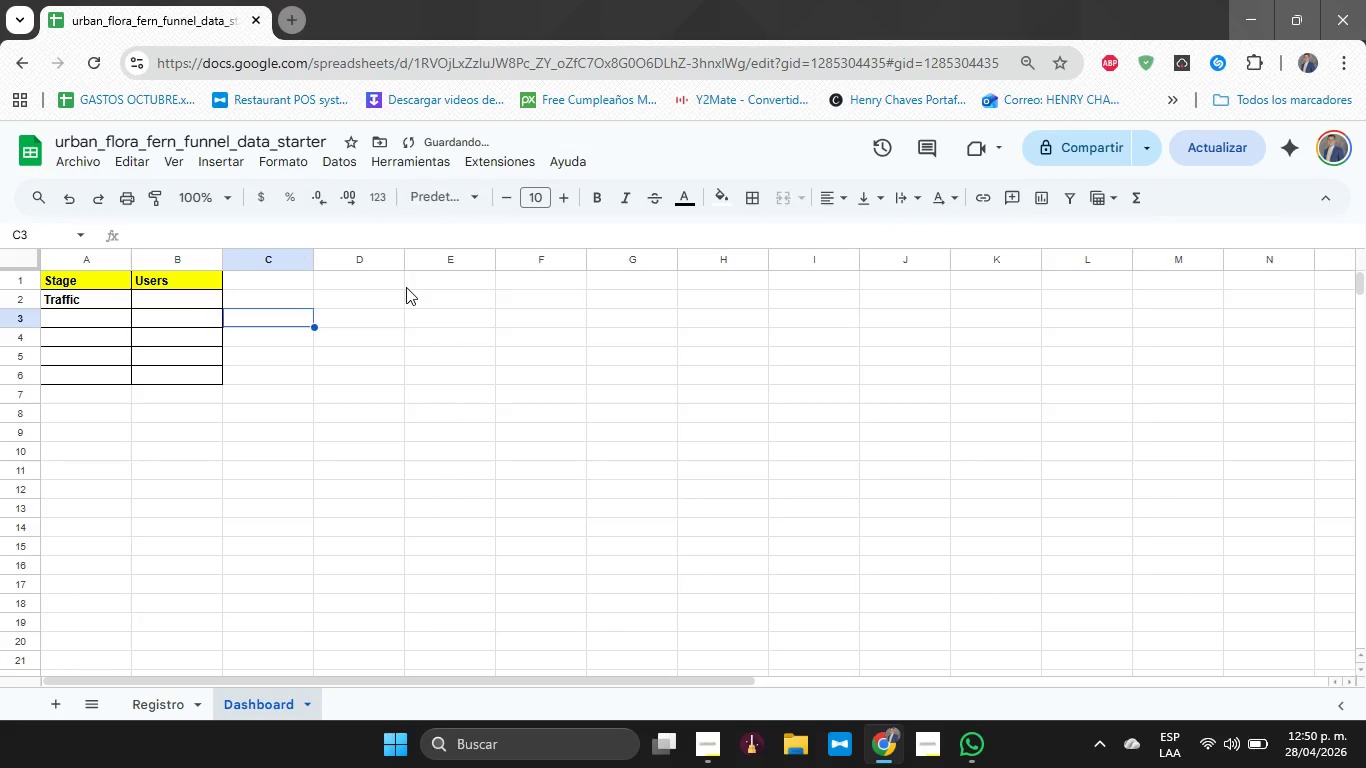 
key(ArrowLeft)
 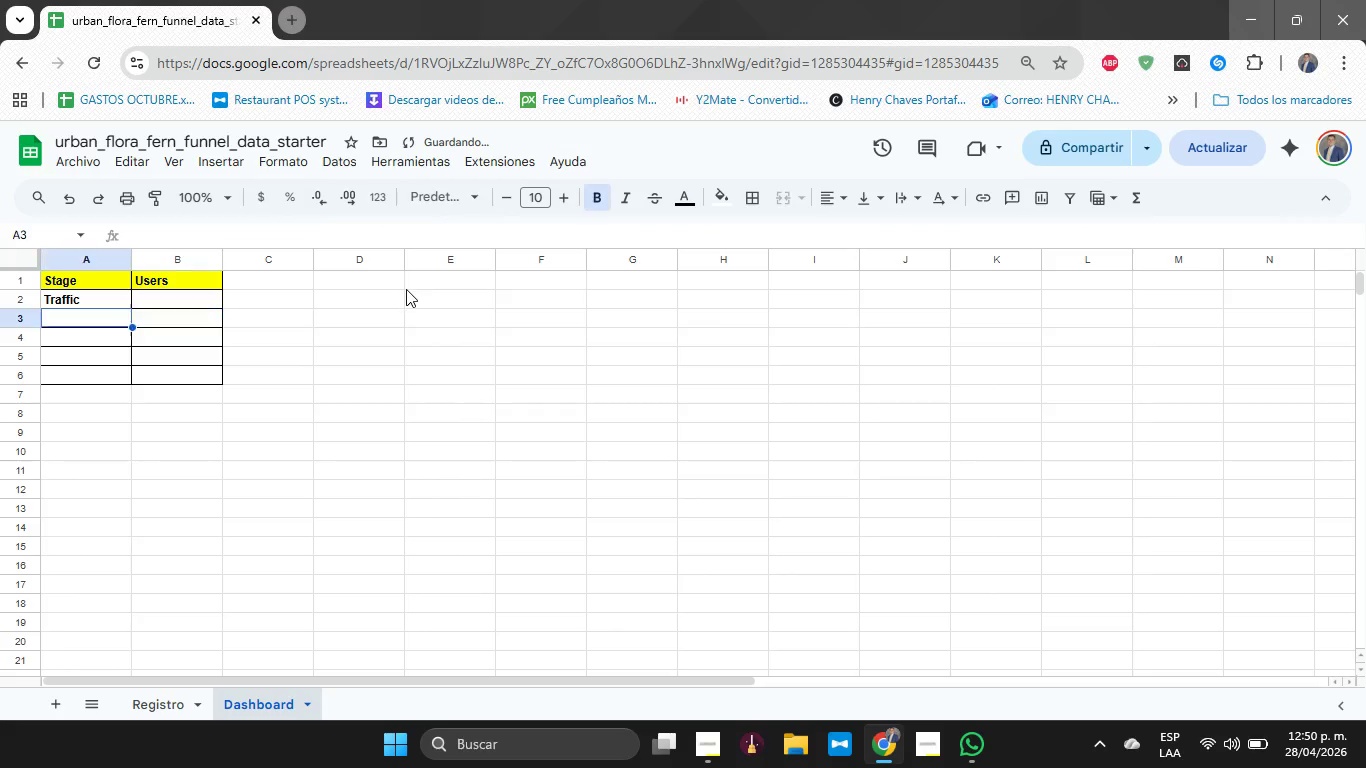 
key(ArrowLeft)
 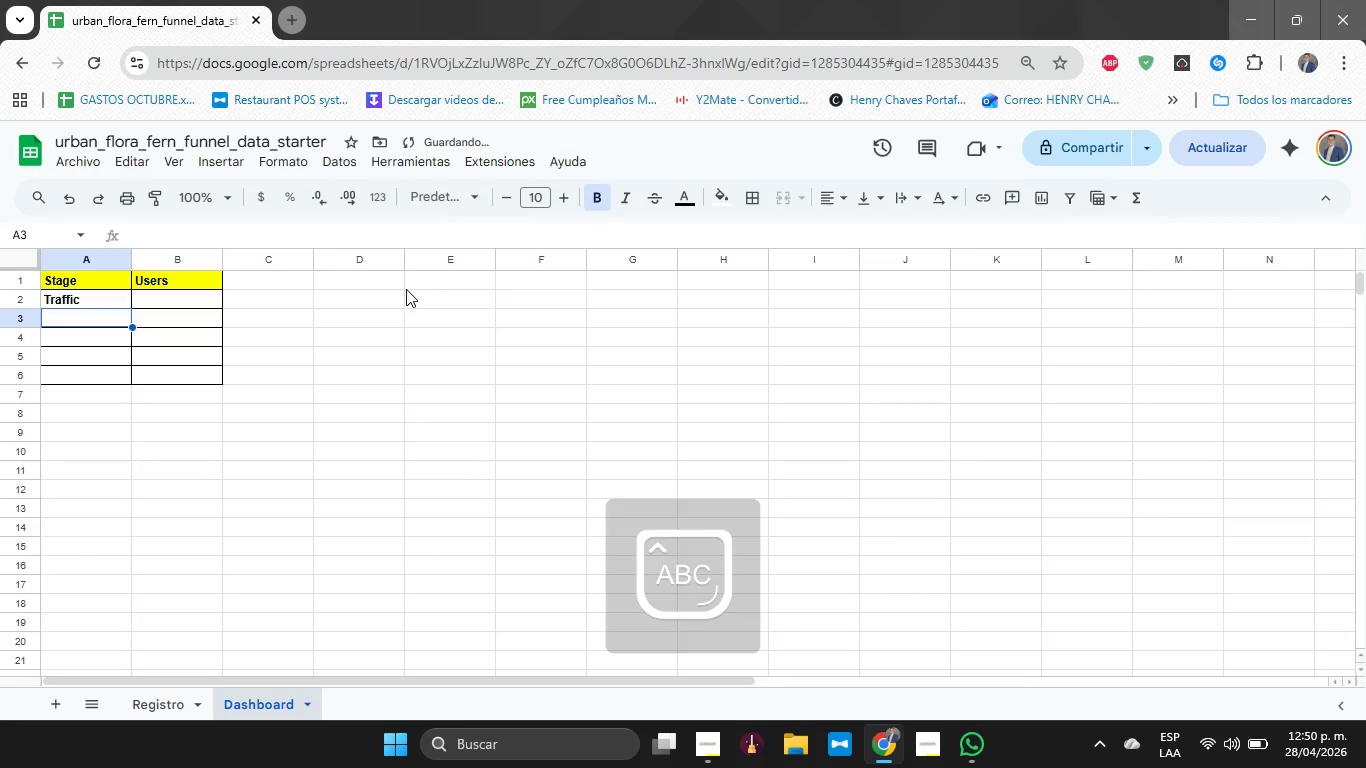 
type(Engagement)
 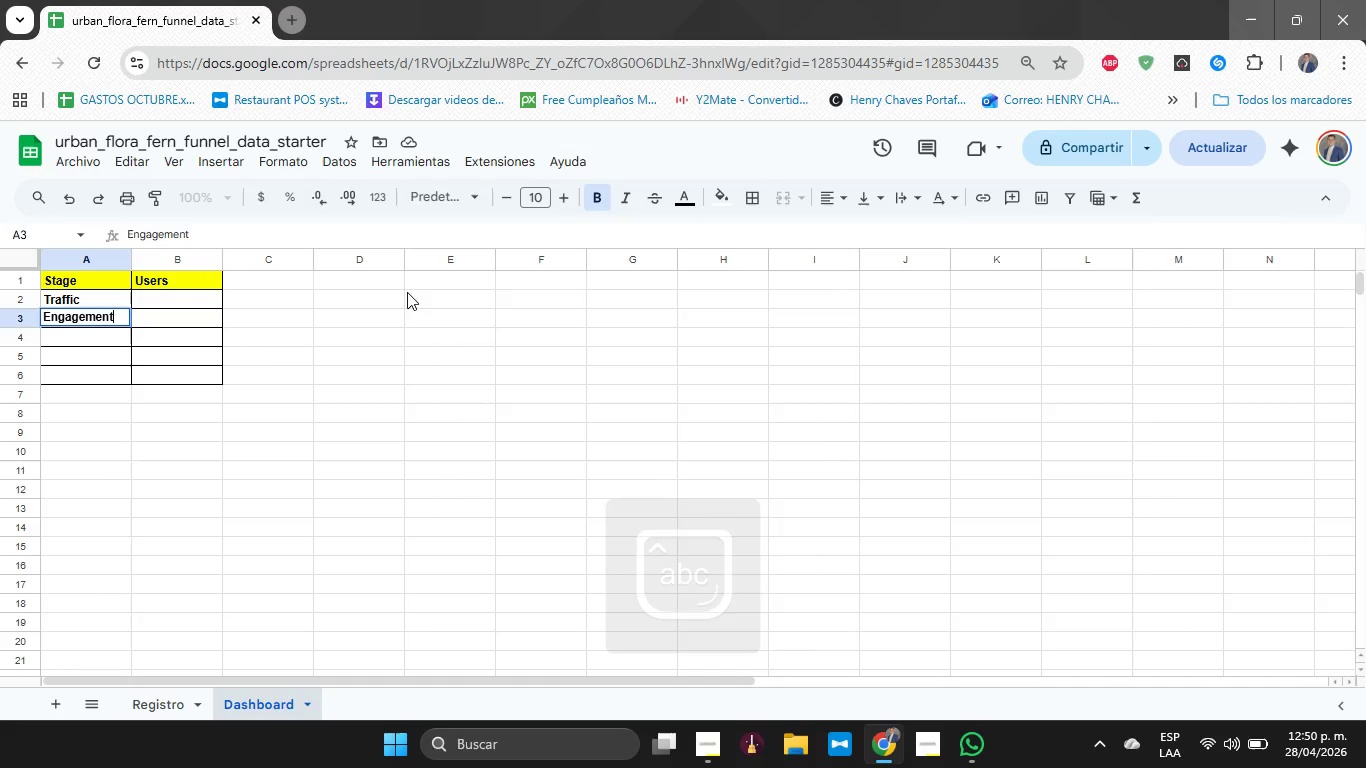 
key(ArrowDown)
 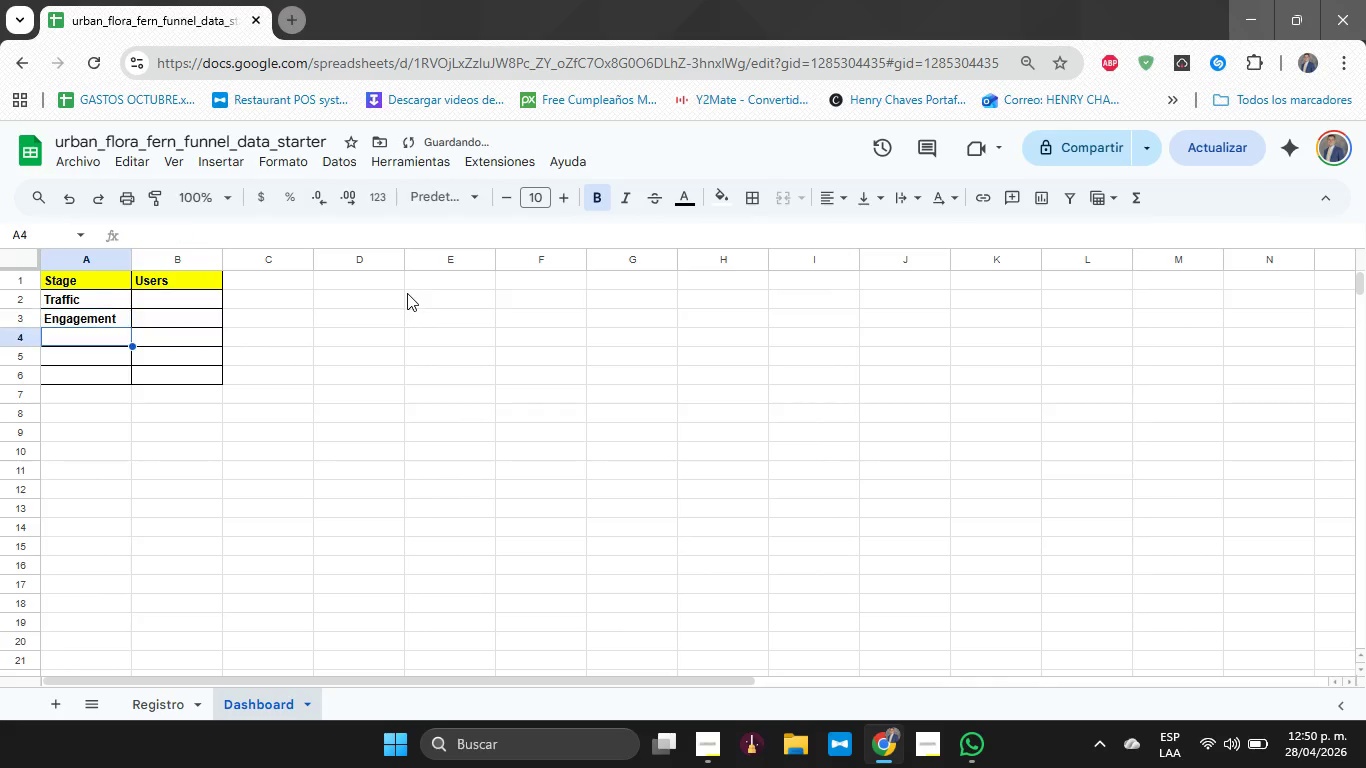 
type(Intent)
key(Tab)
 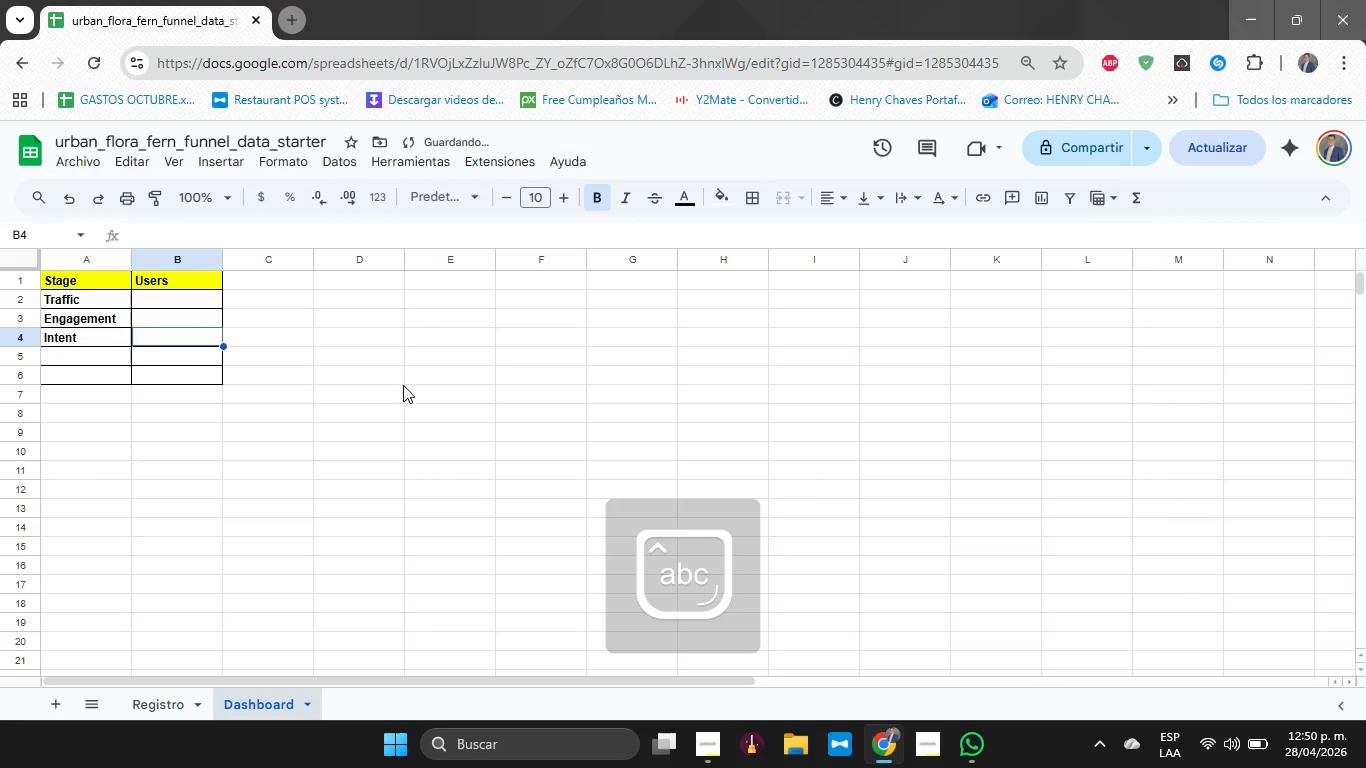 
key(ArrowDown)
 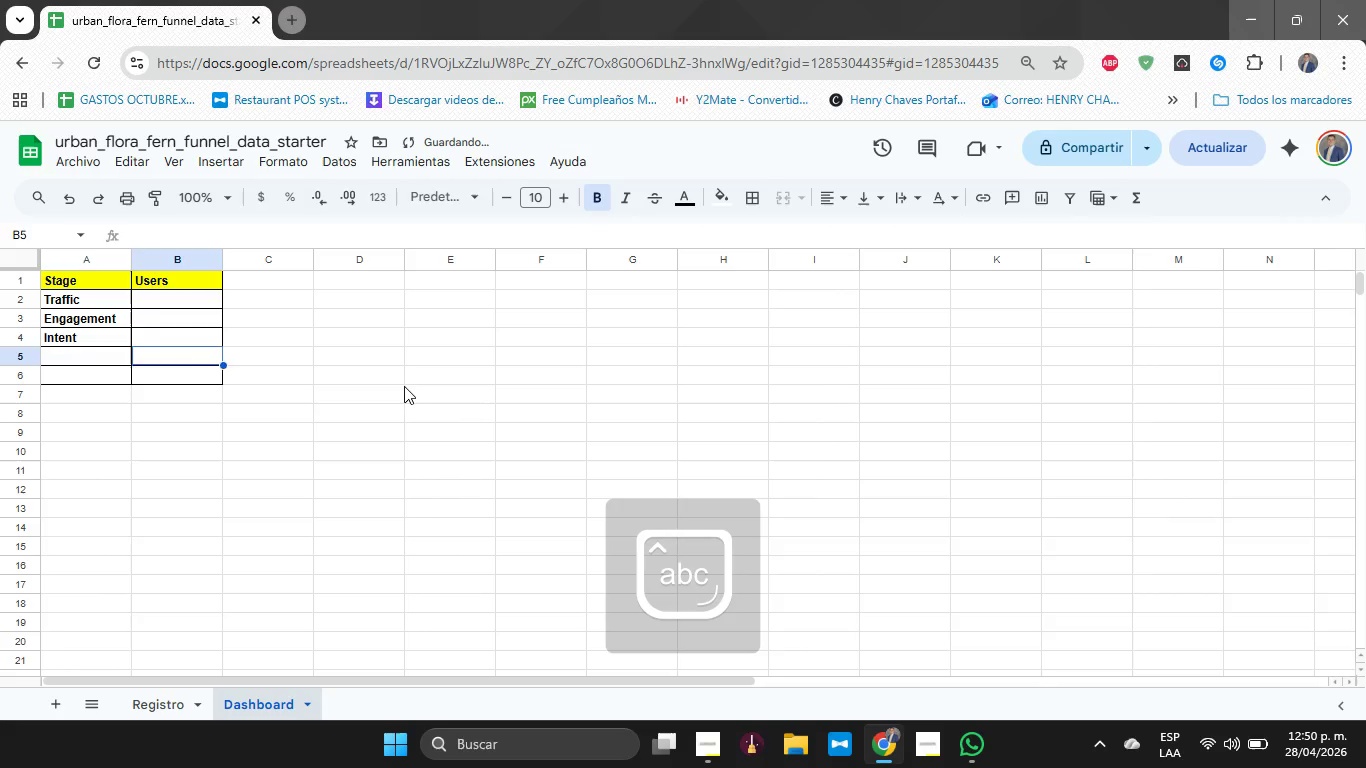 
key(ArrowLeft)
 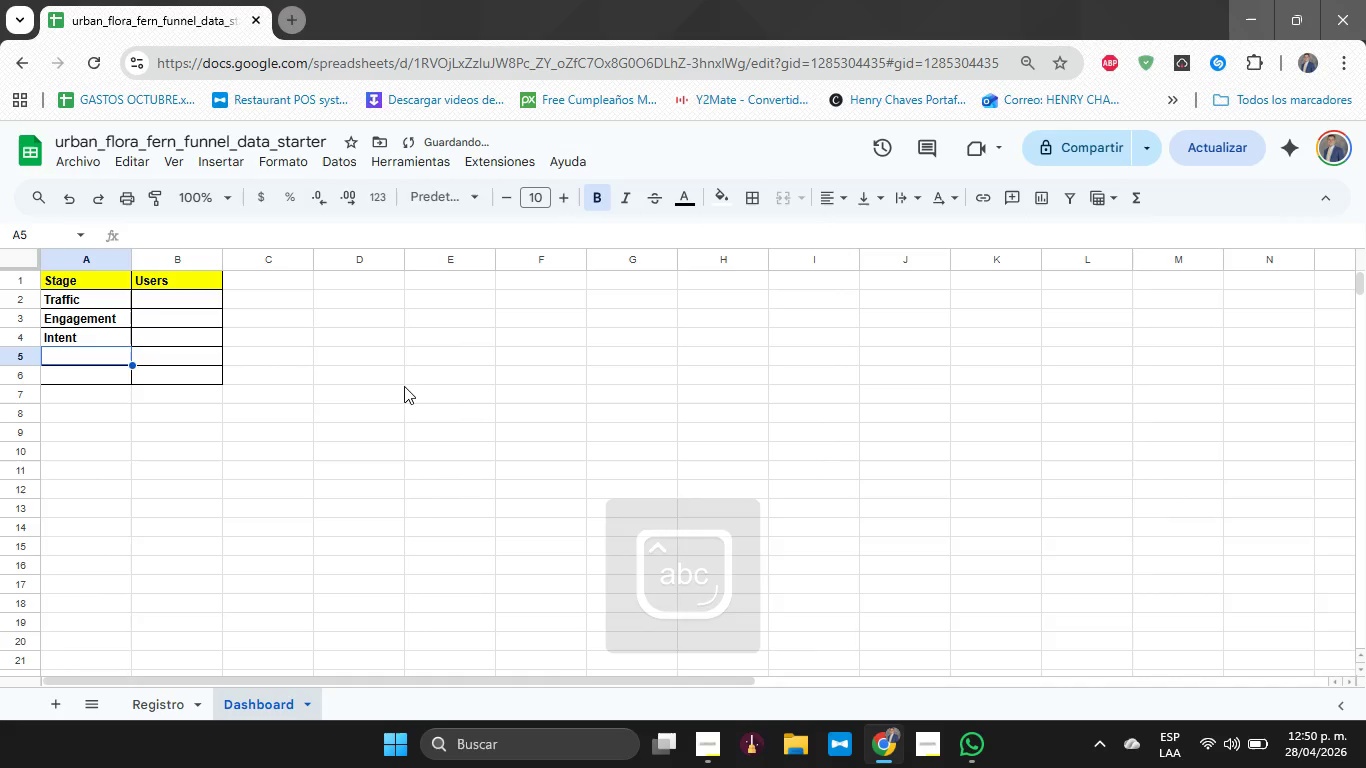 
type(Consideration)
 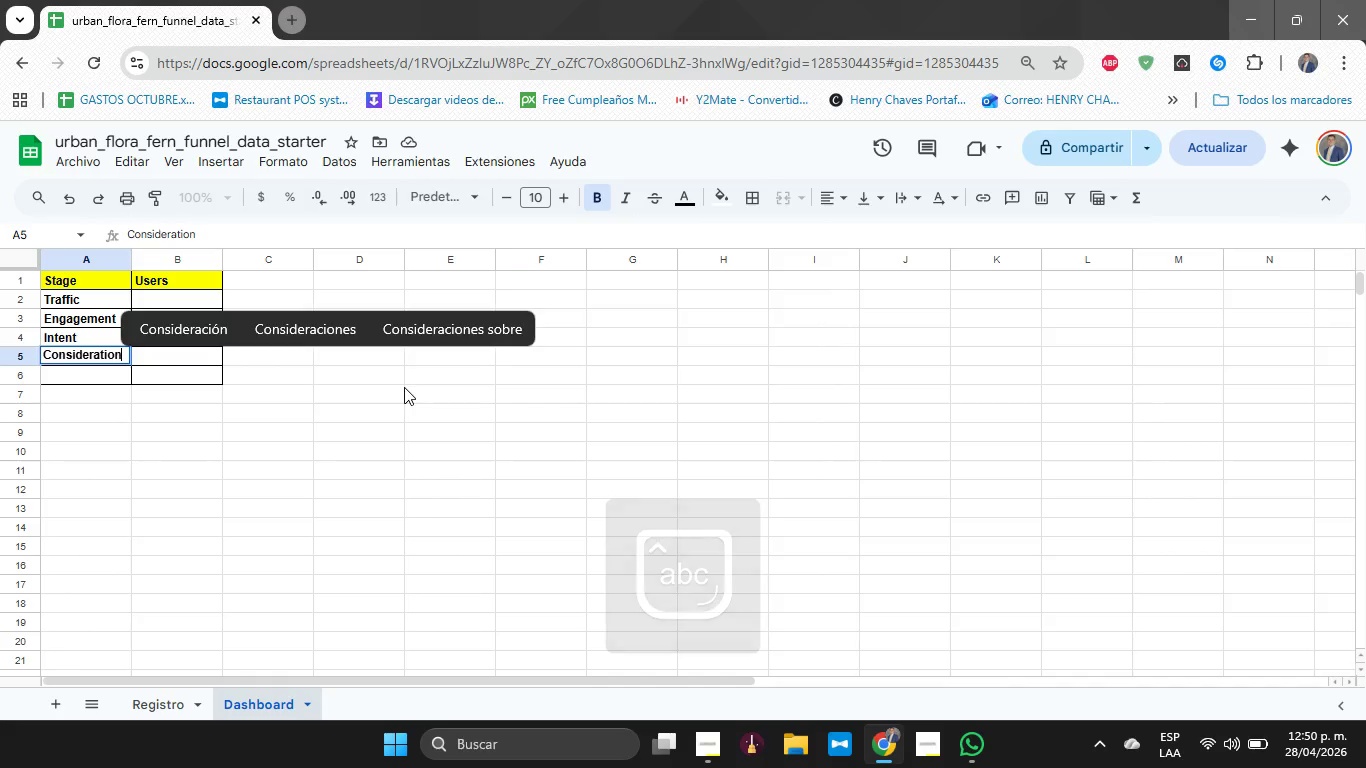 
key(Enter)
 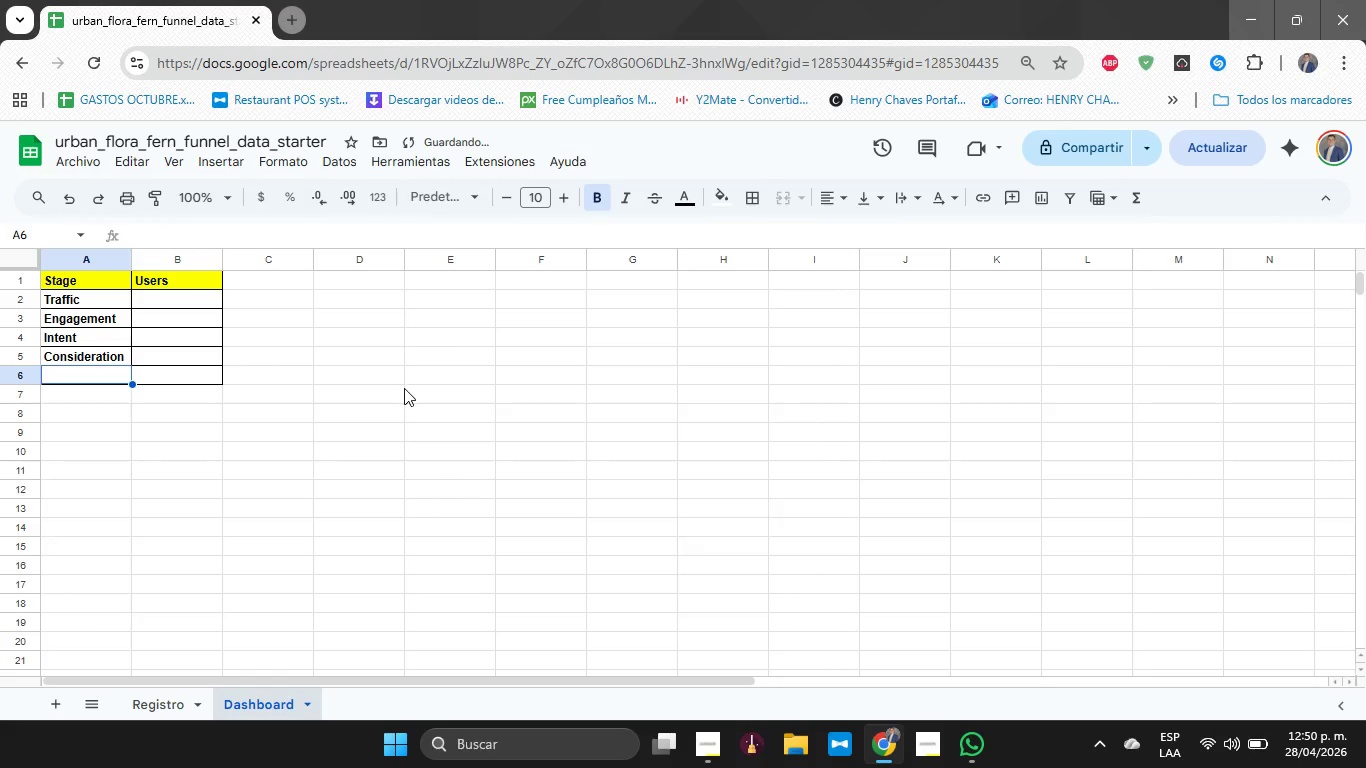 
type(Conversi;on)
 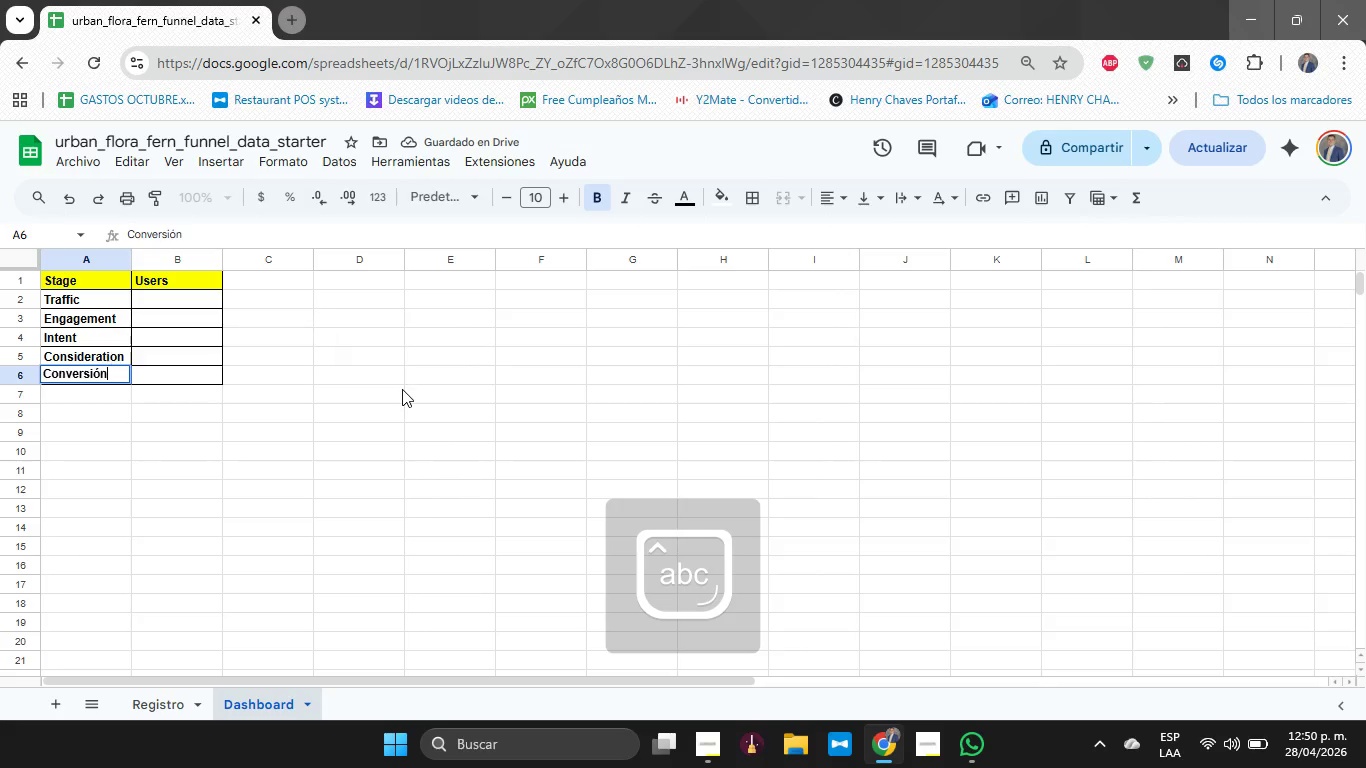 
key(Enter)
 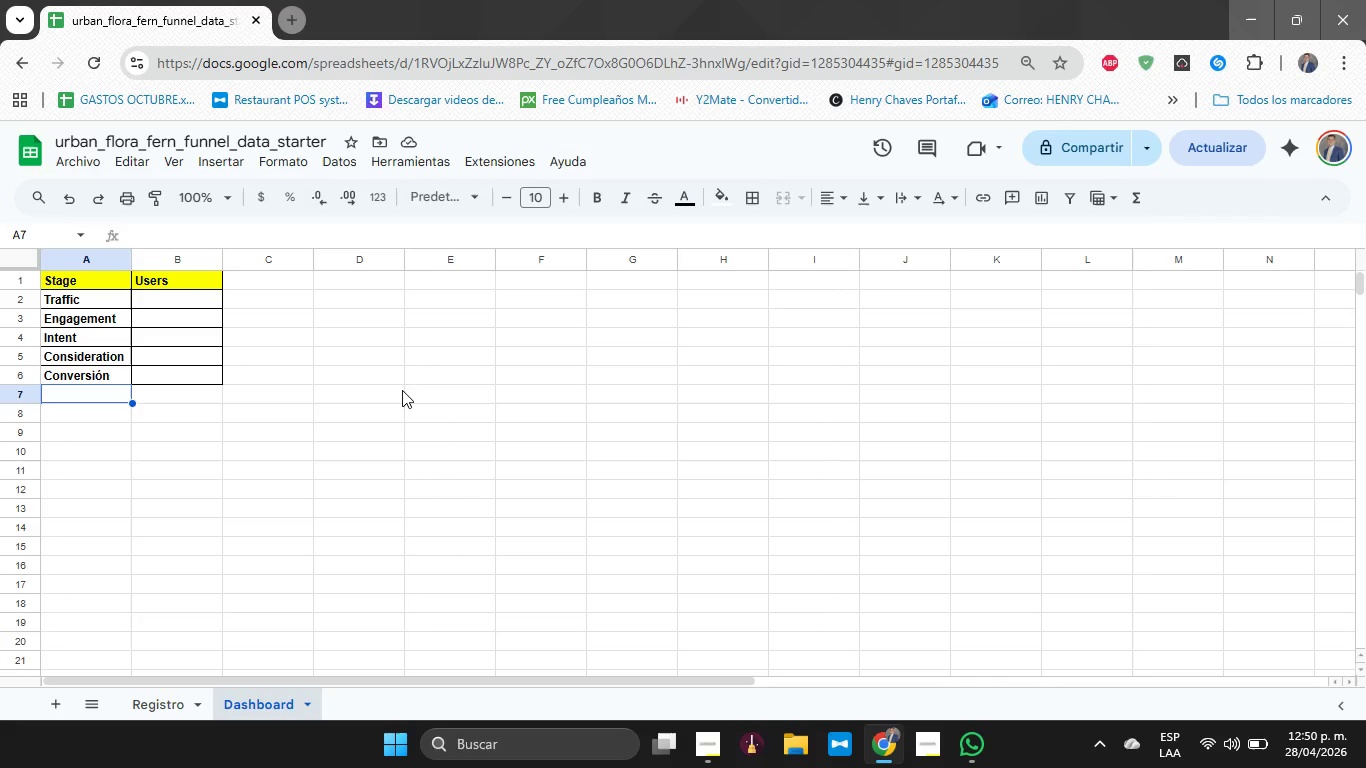 
wait(25.97)
 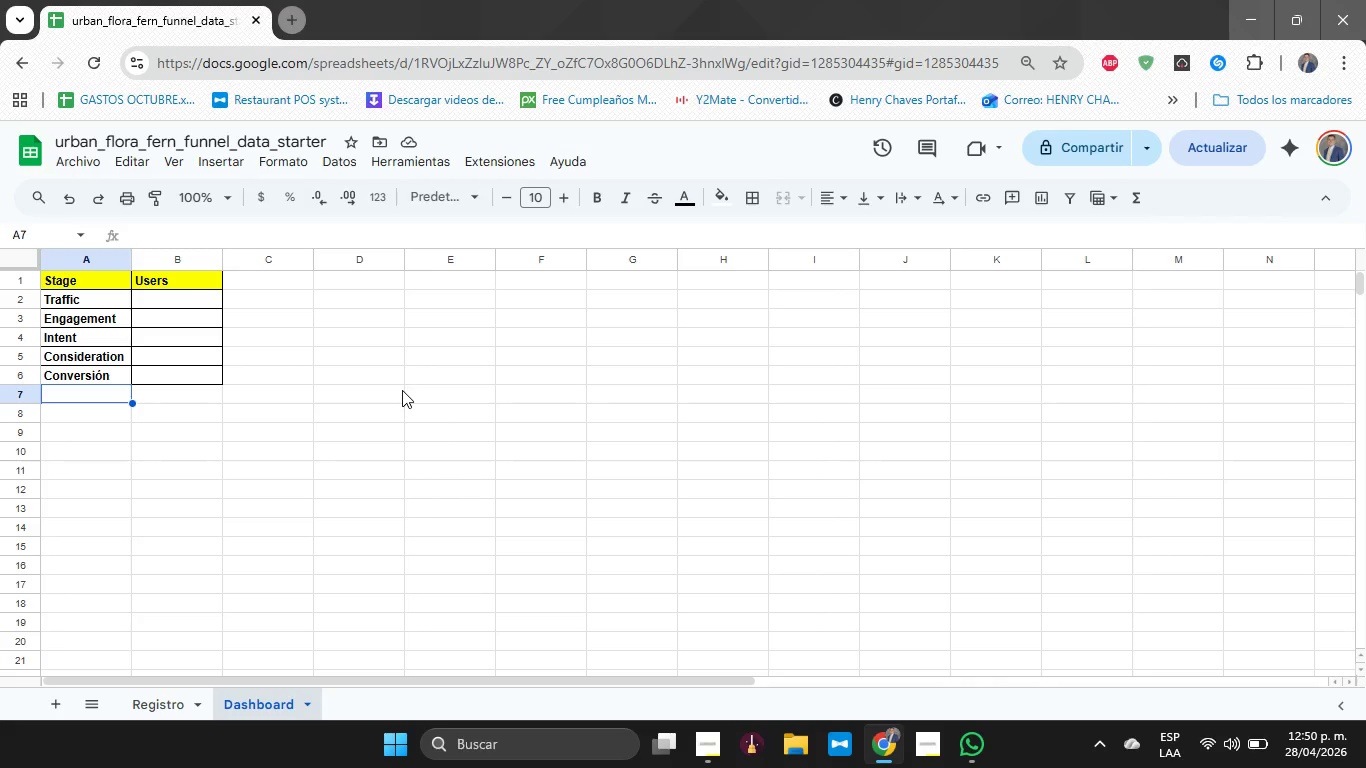 
type()Suma*Registro!D2>3)
key(Backspace)
type(D150(/)
key(Backspace)
 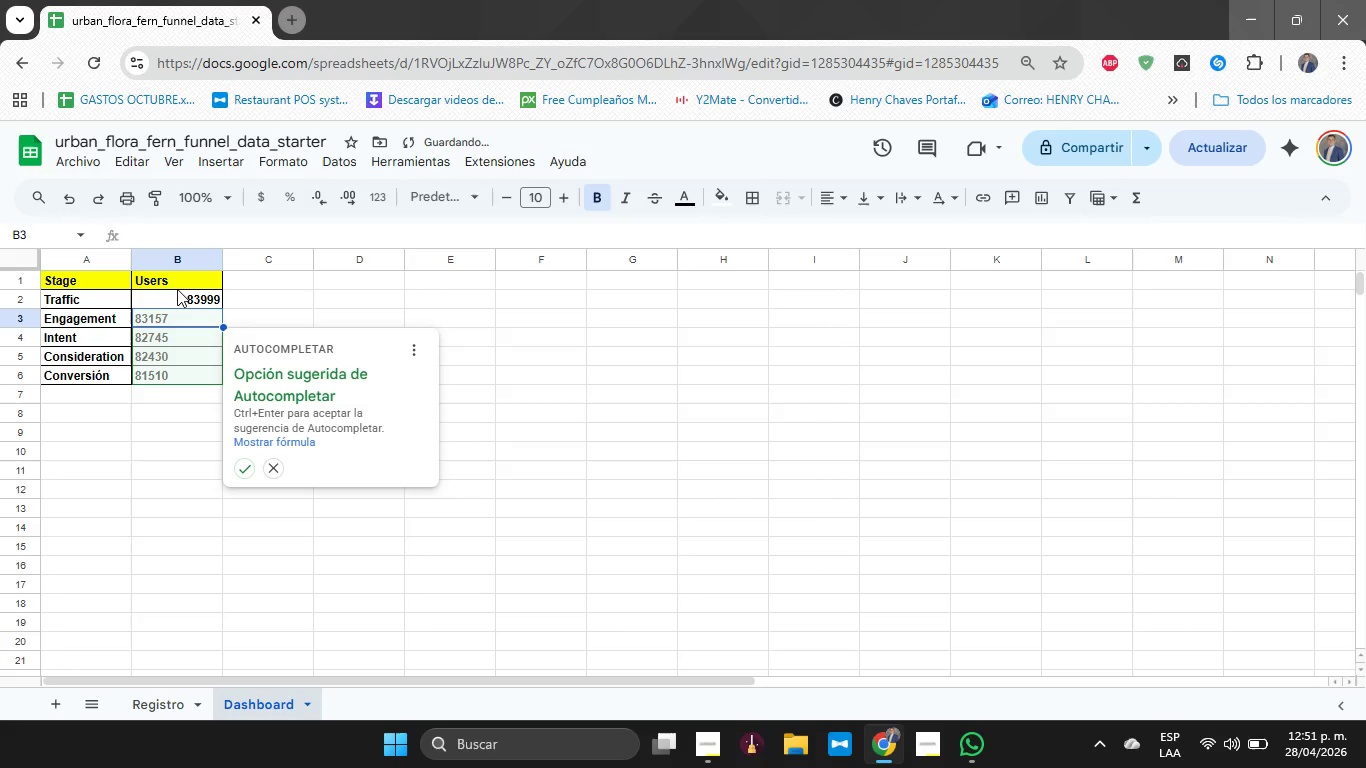 
 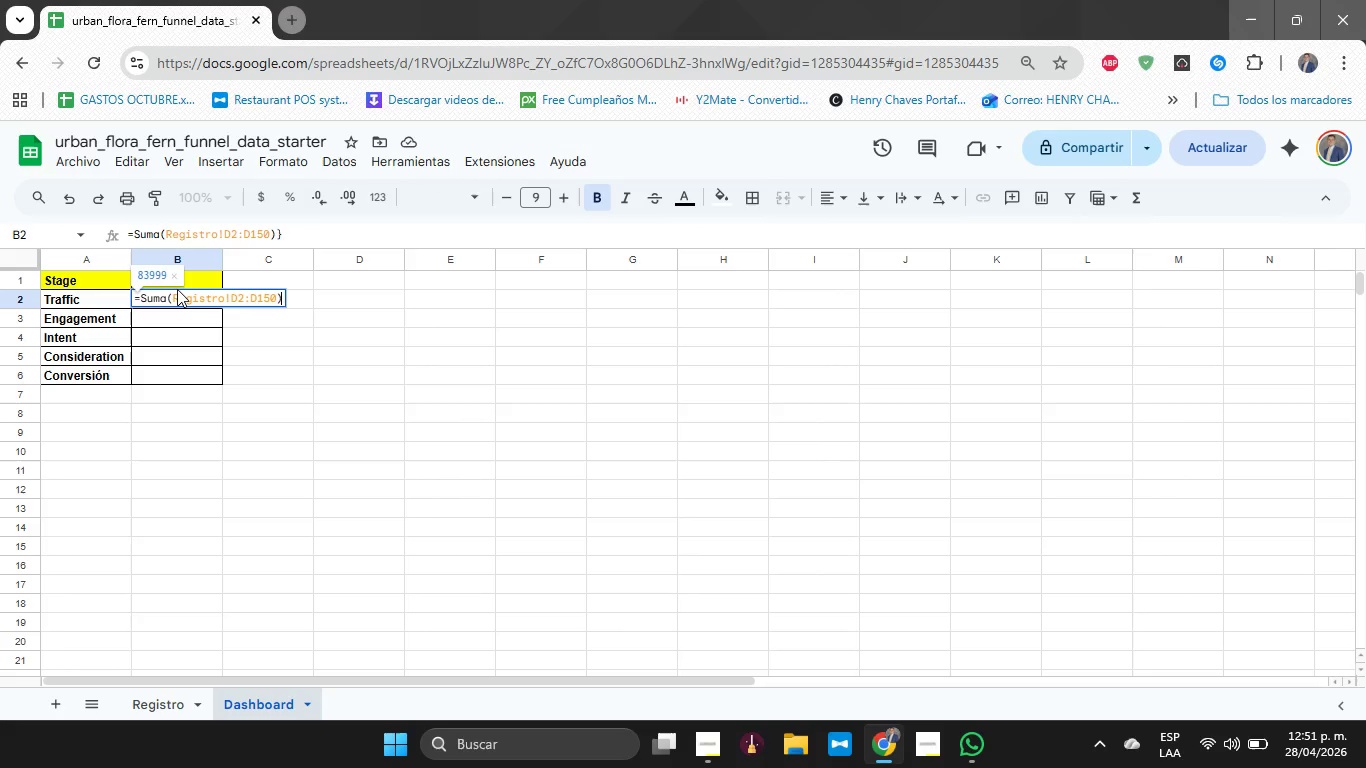 
key(Enter)
 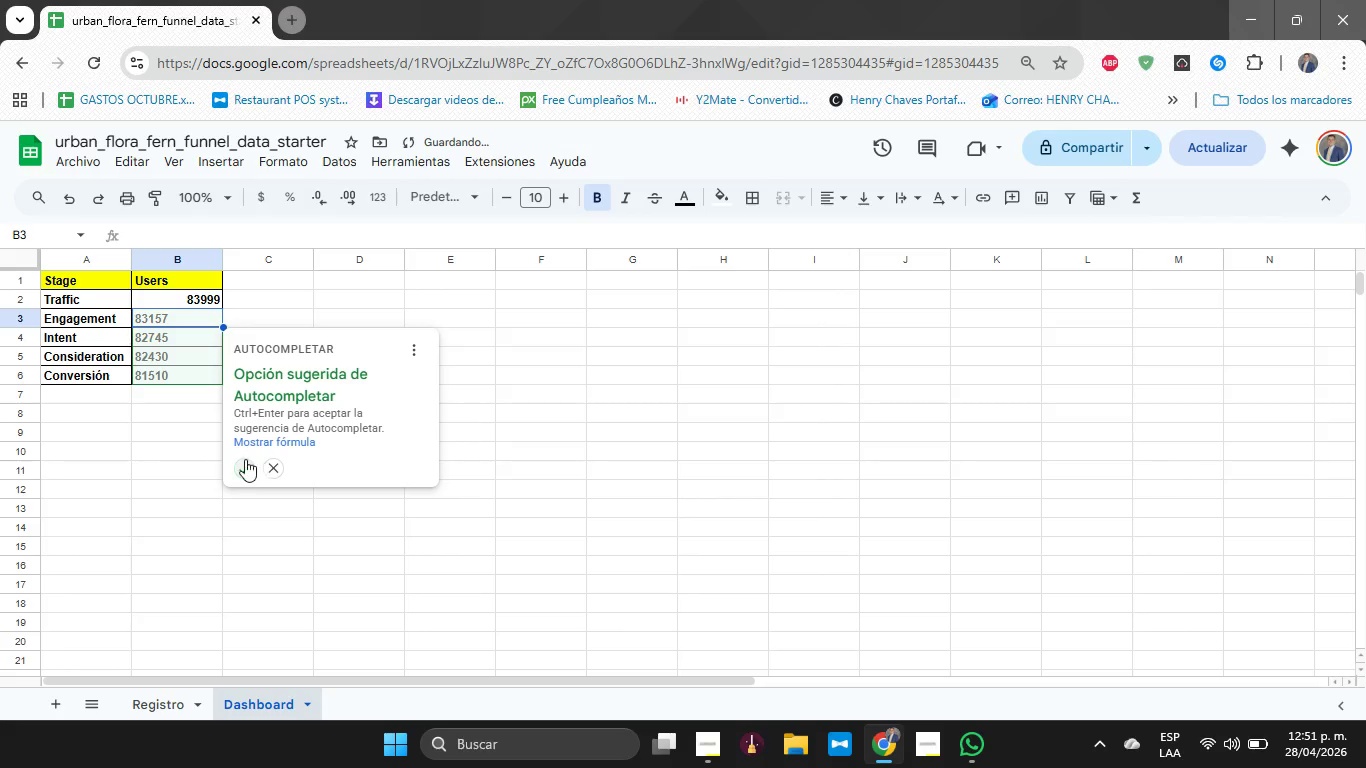 
left_click([241, 464])
 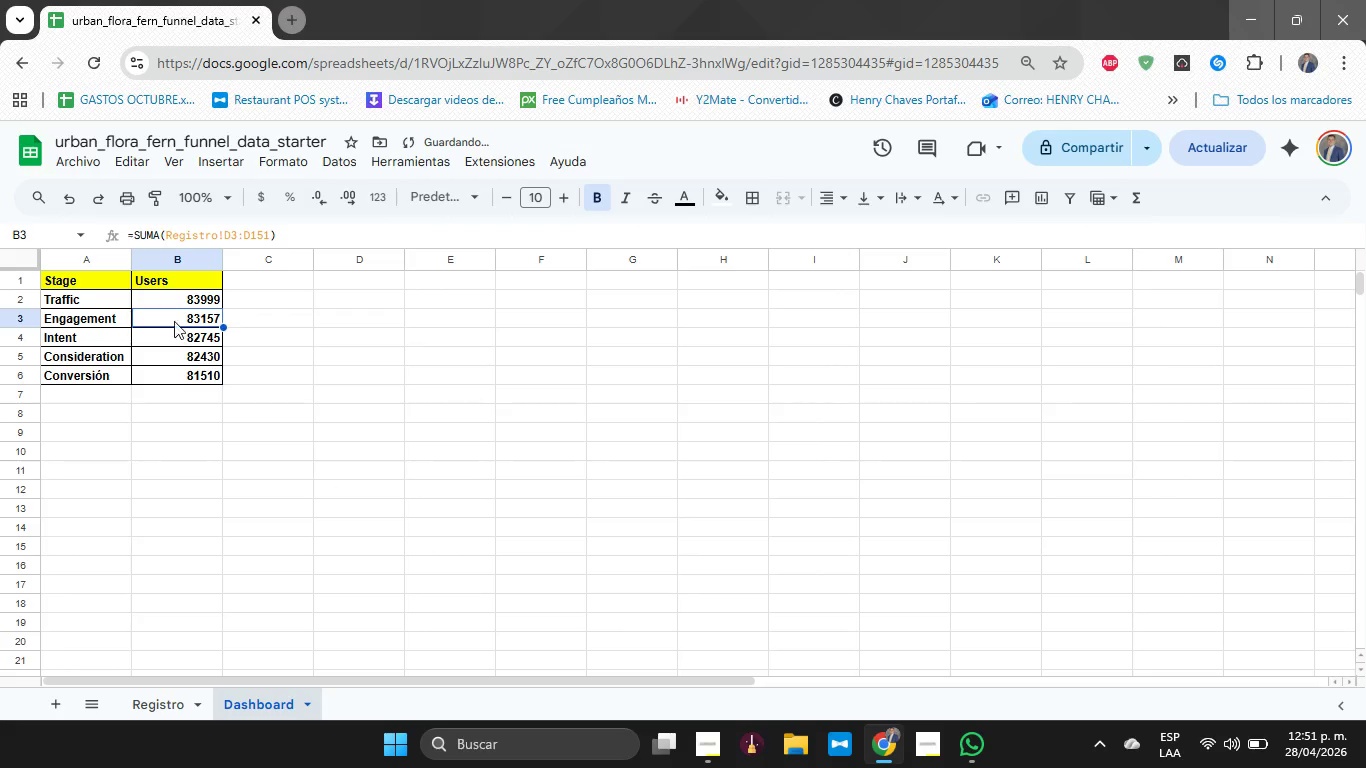 
left_click([173, 316])
 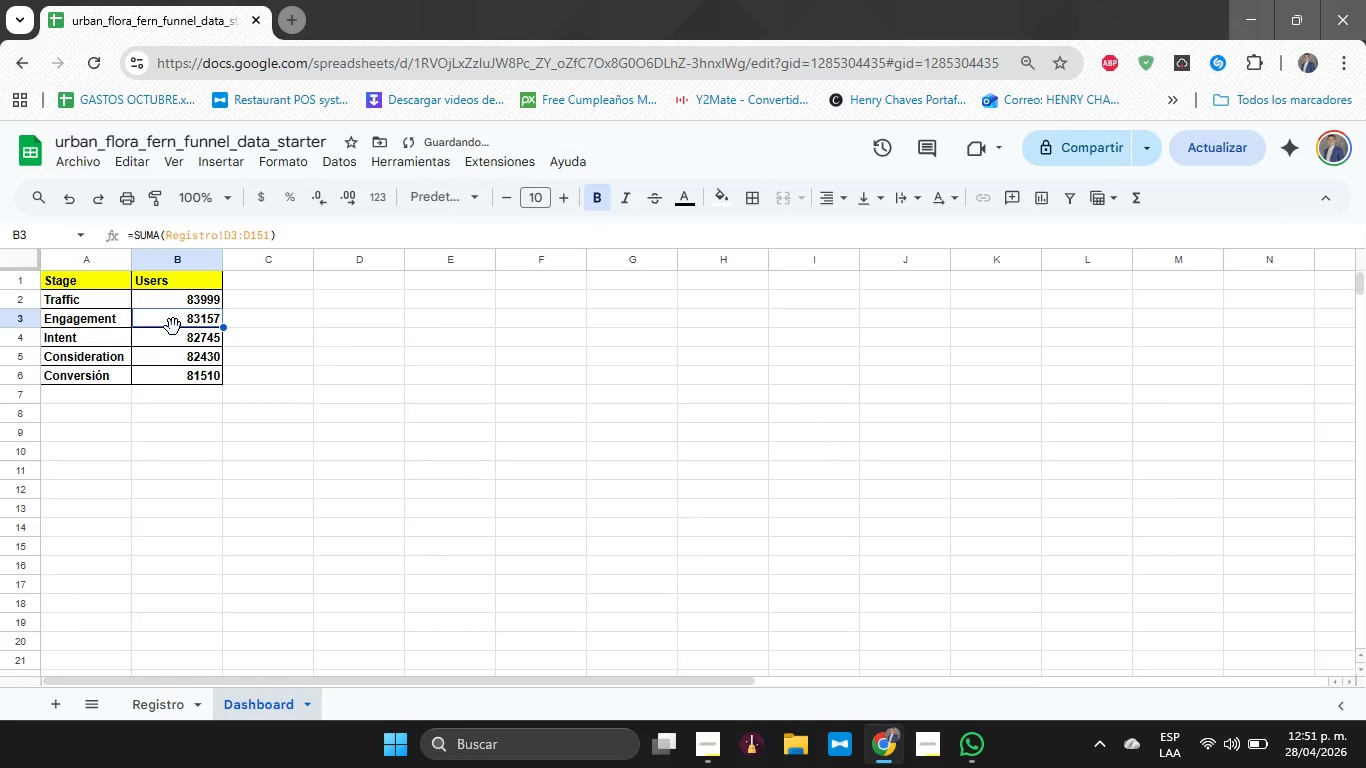 
left_click([173, 327])
 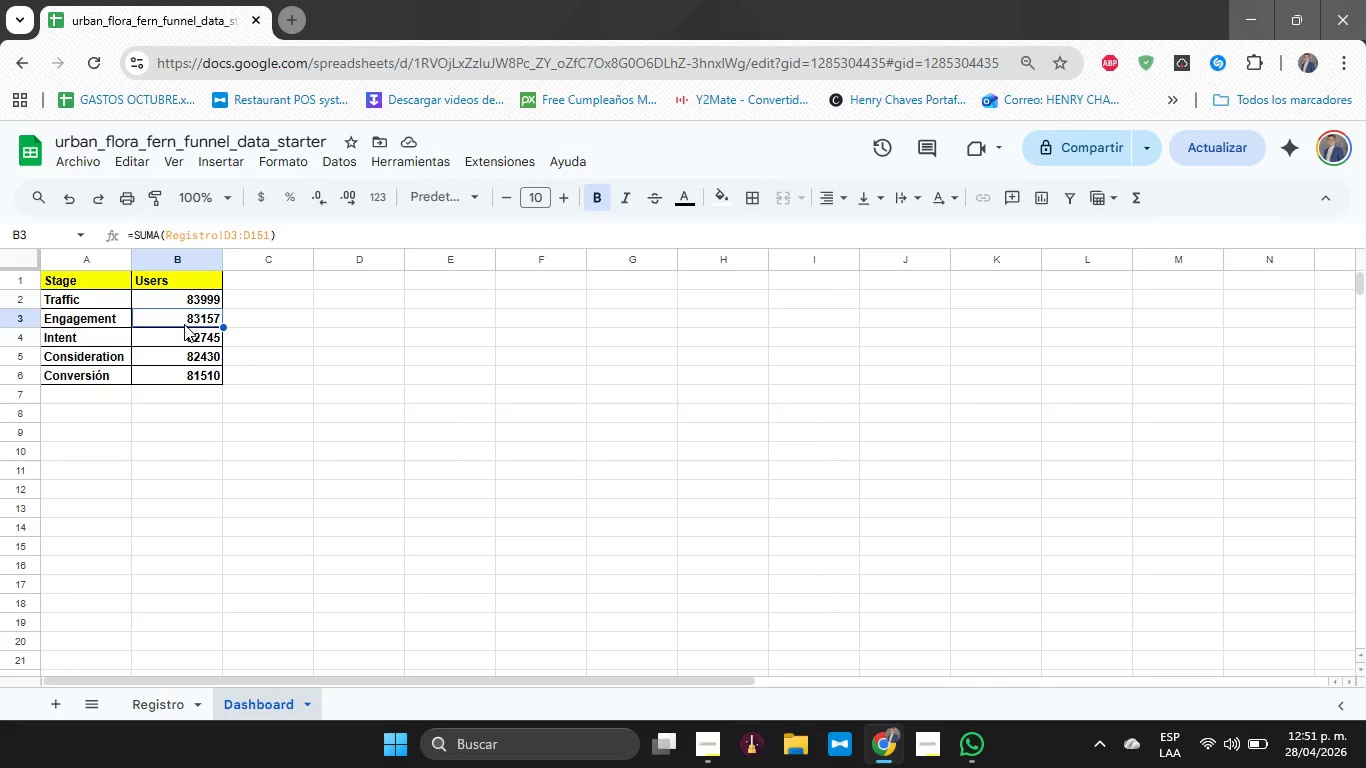 
wait(5.34)
 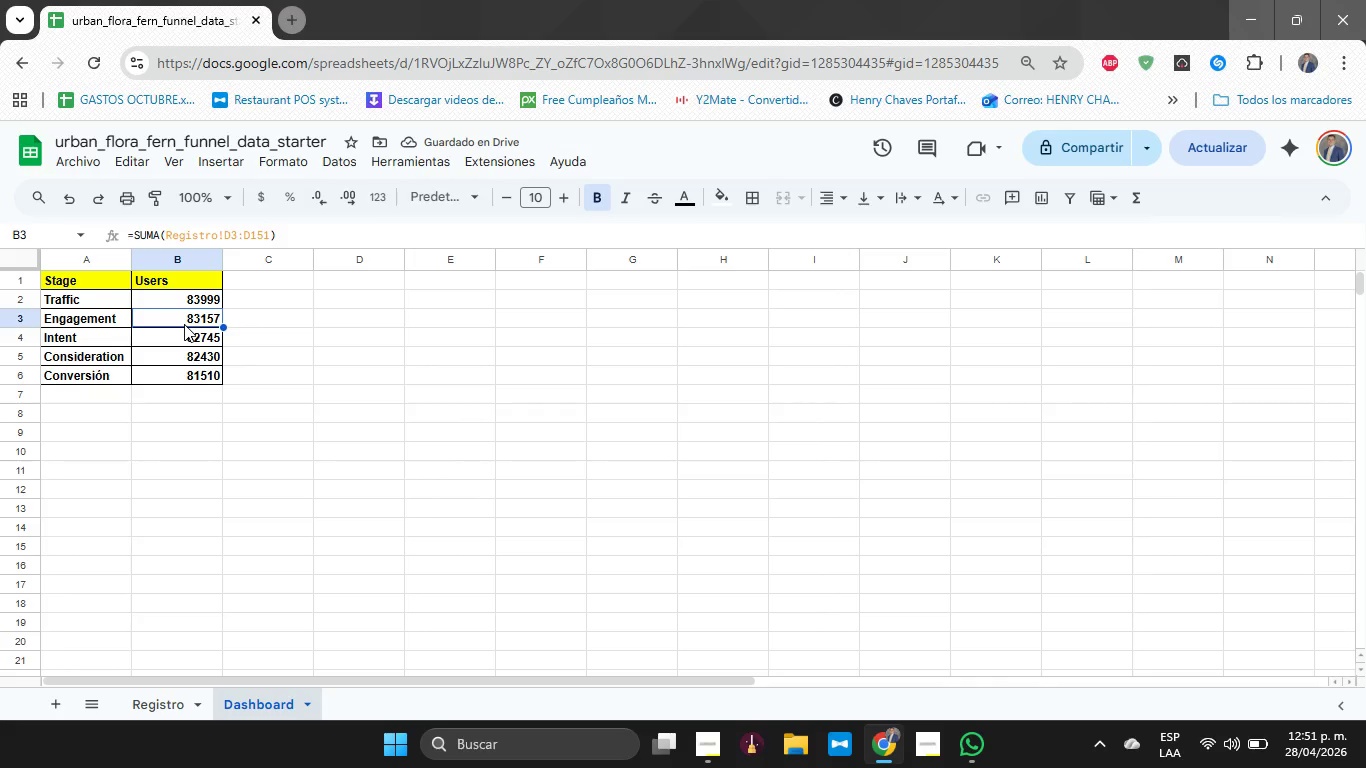 
left_click([232, 235])
 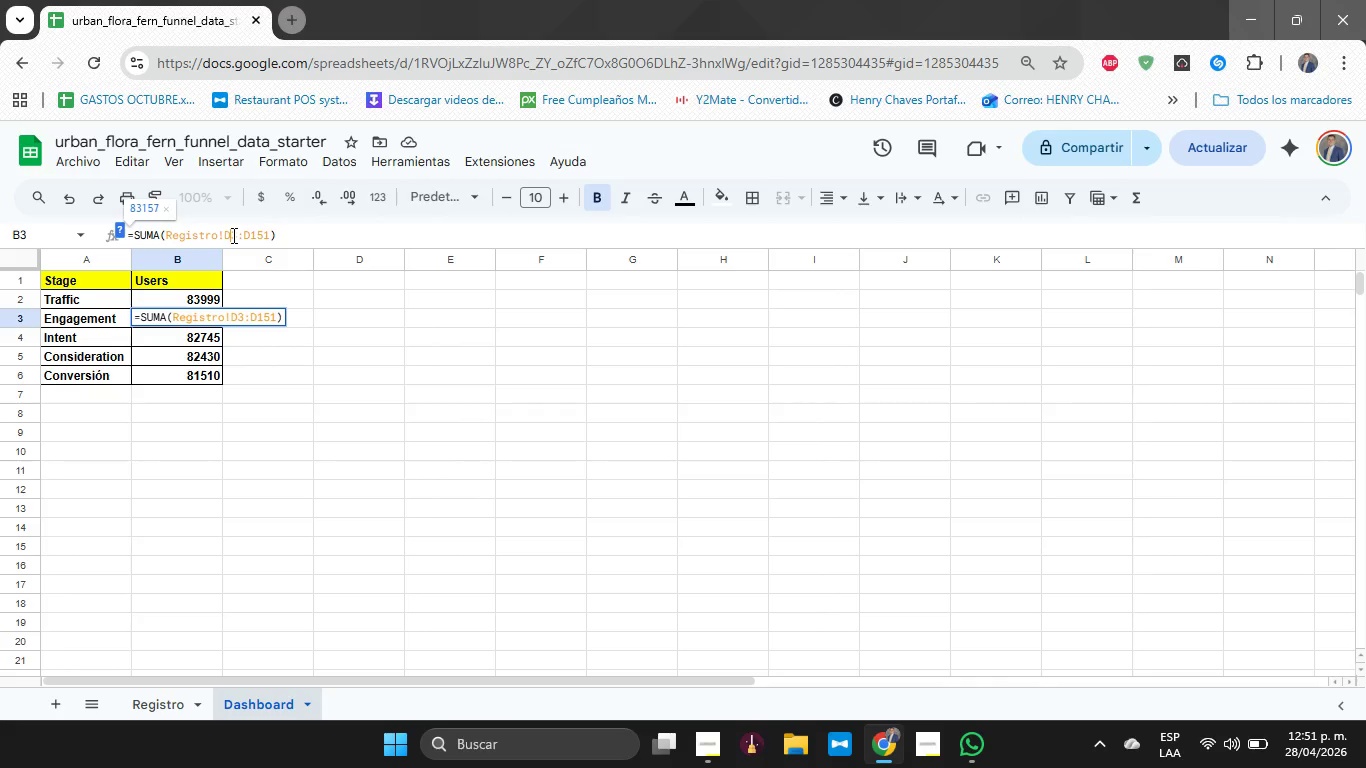 
key(Backspace)
 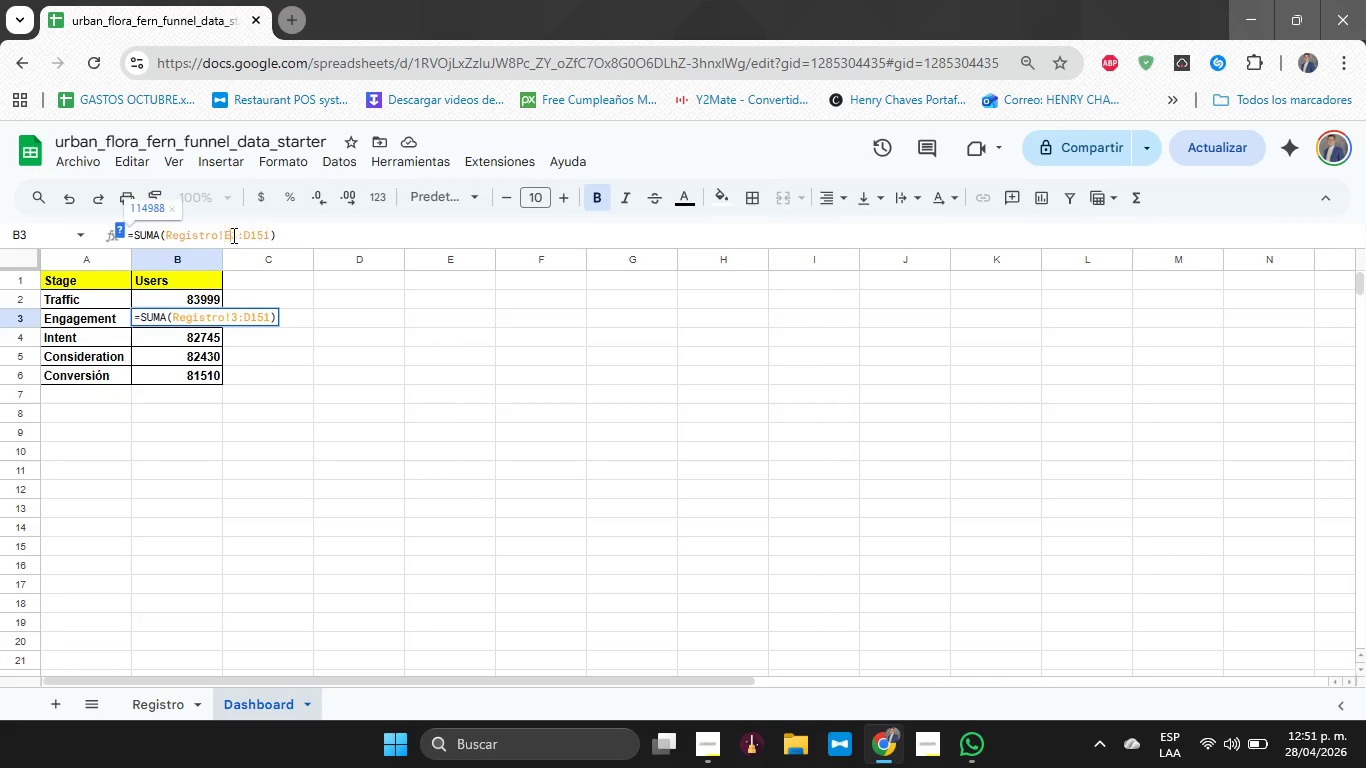 
key(E)
 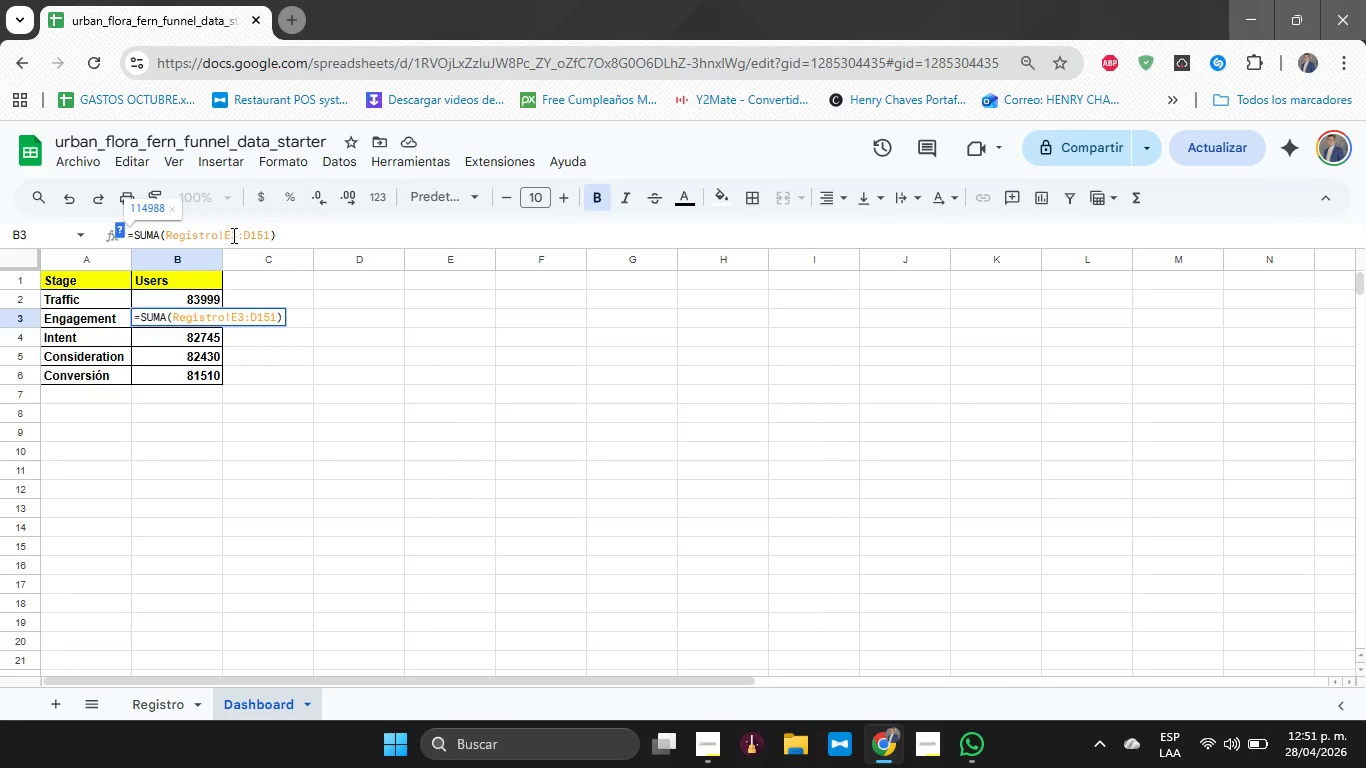 
key(ArrowRight)
 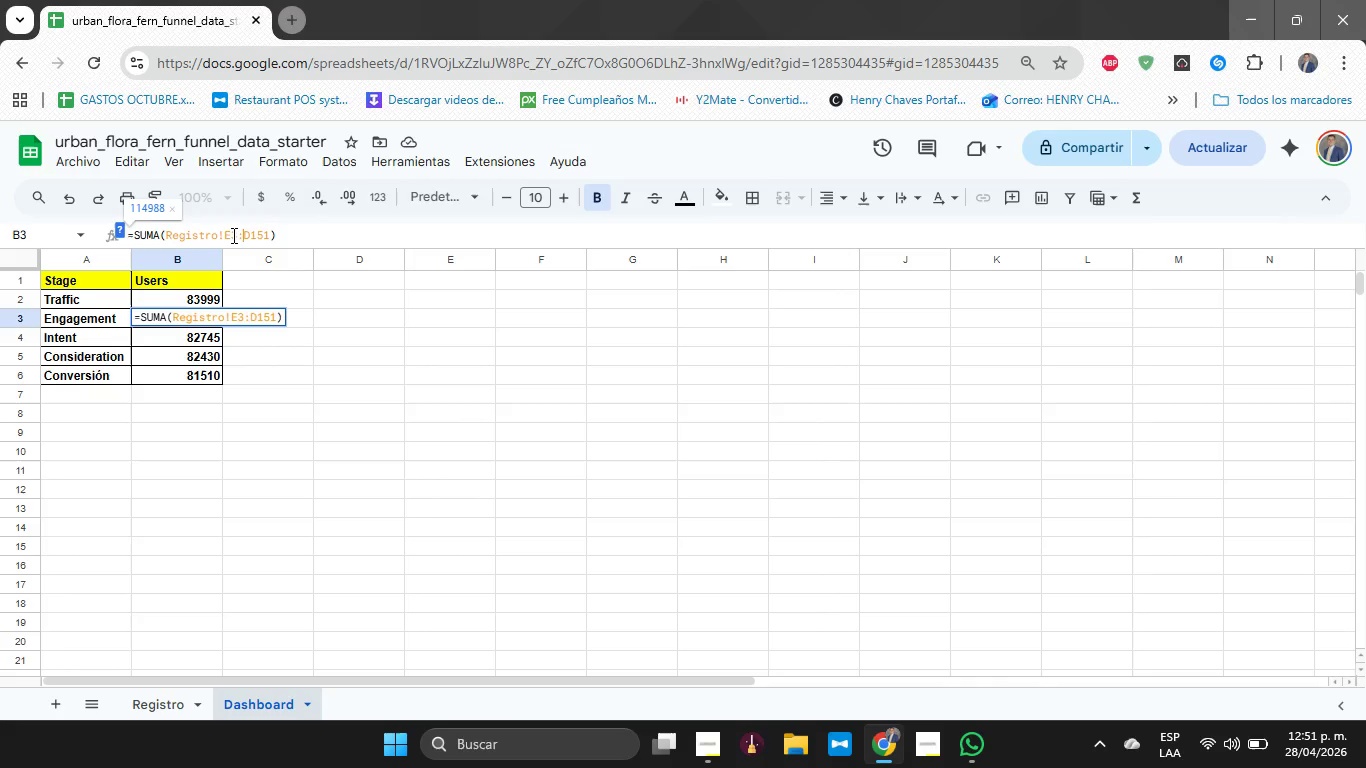 
key(ArrowRight)
 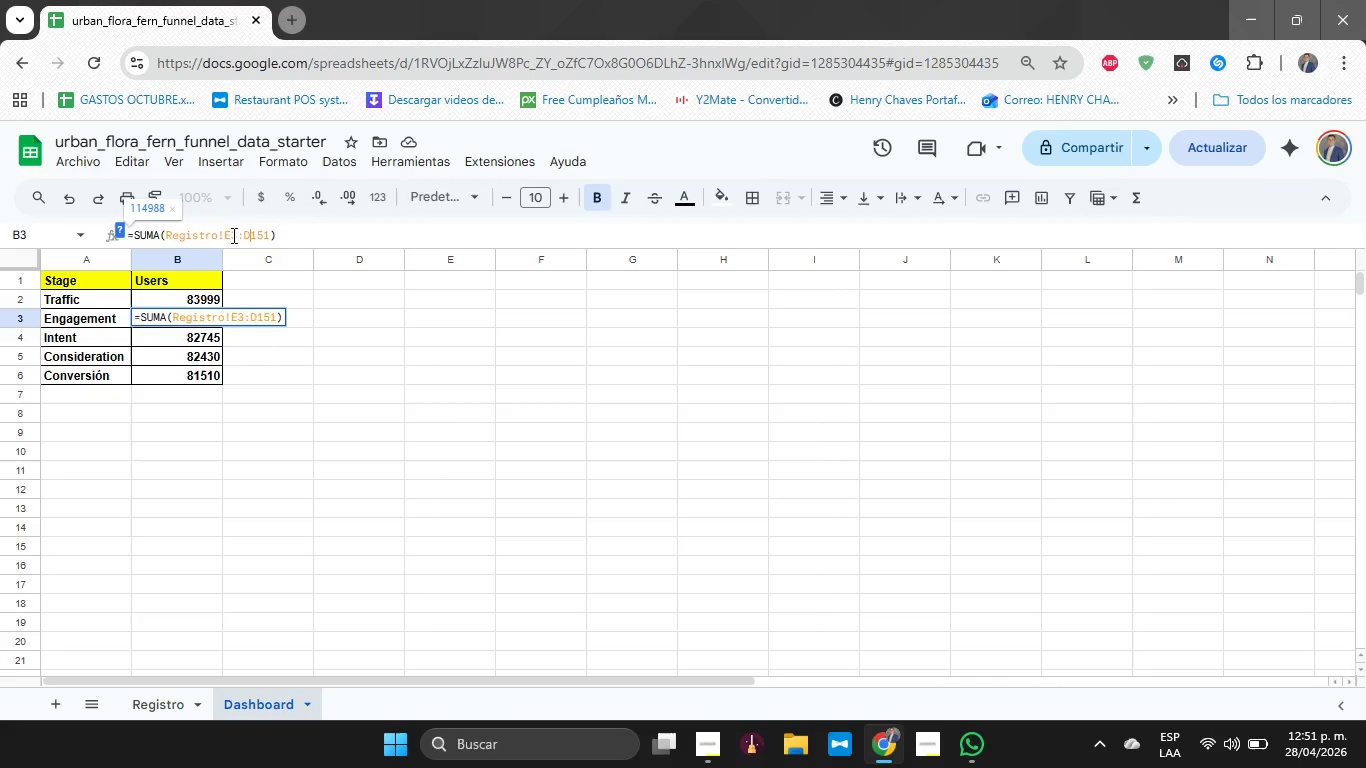 
key(ArrowRight)
 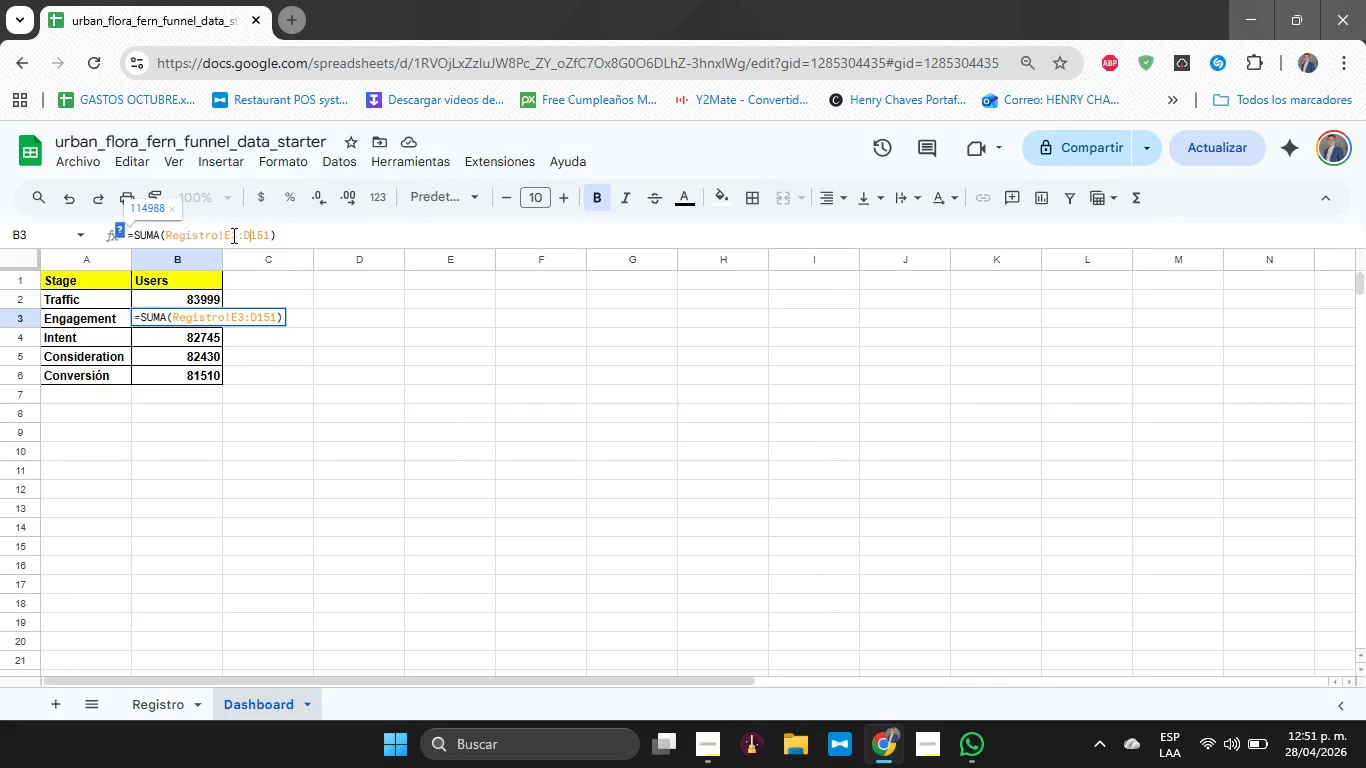 
key(Backspace)
 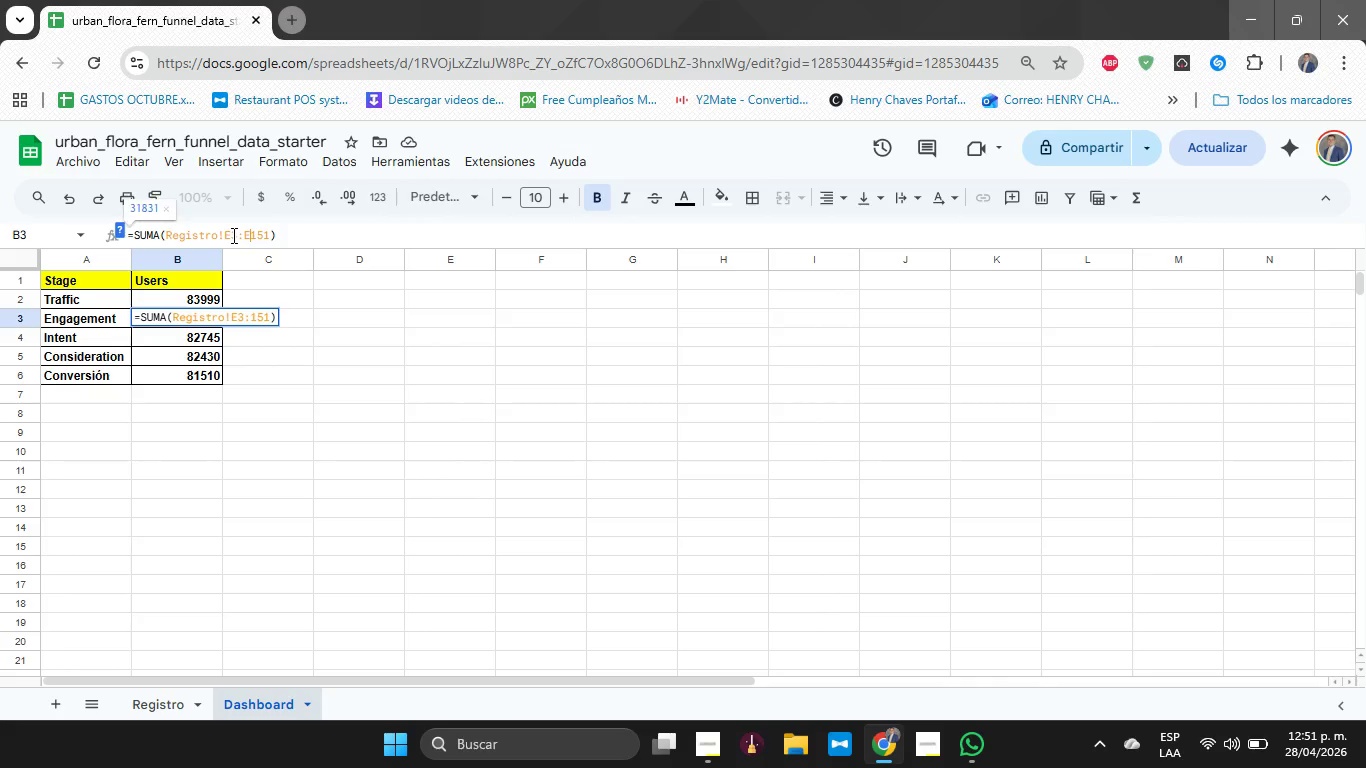 
key(E)
 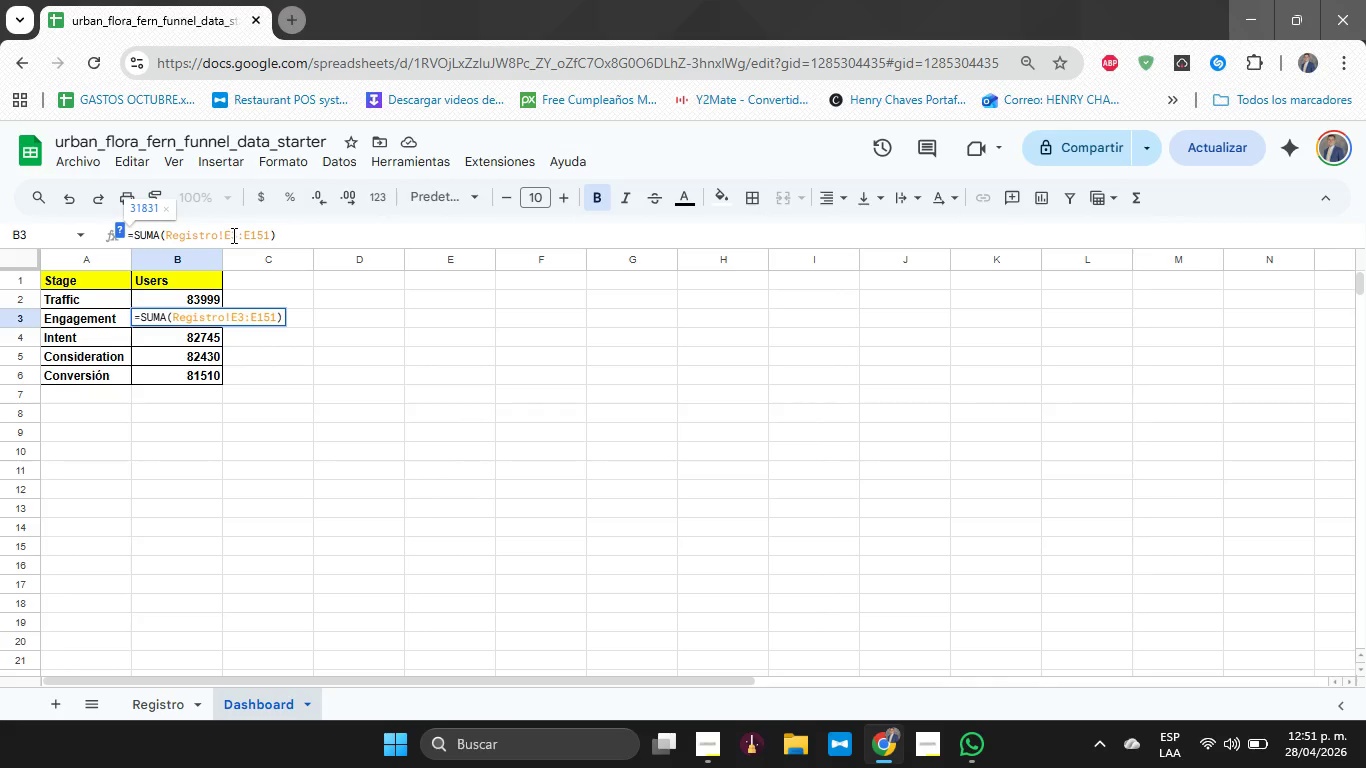 
key(Enter)
 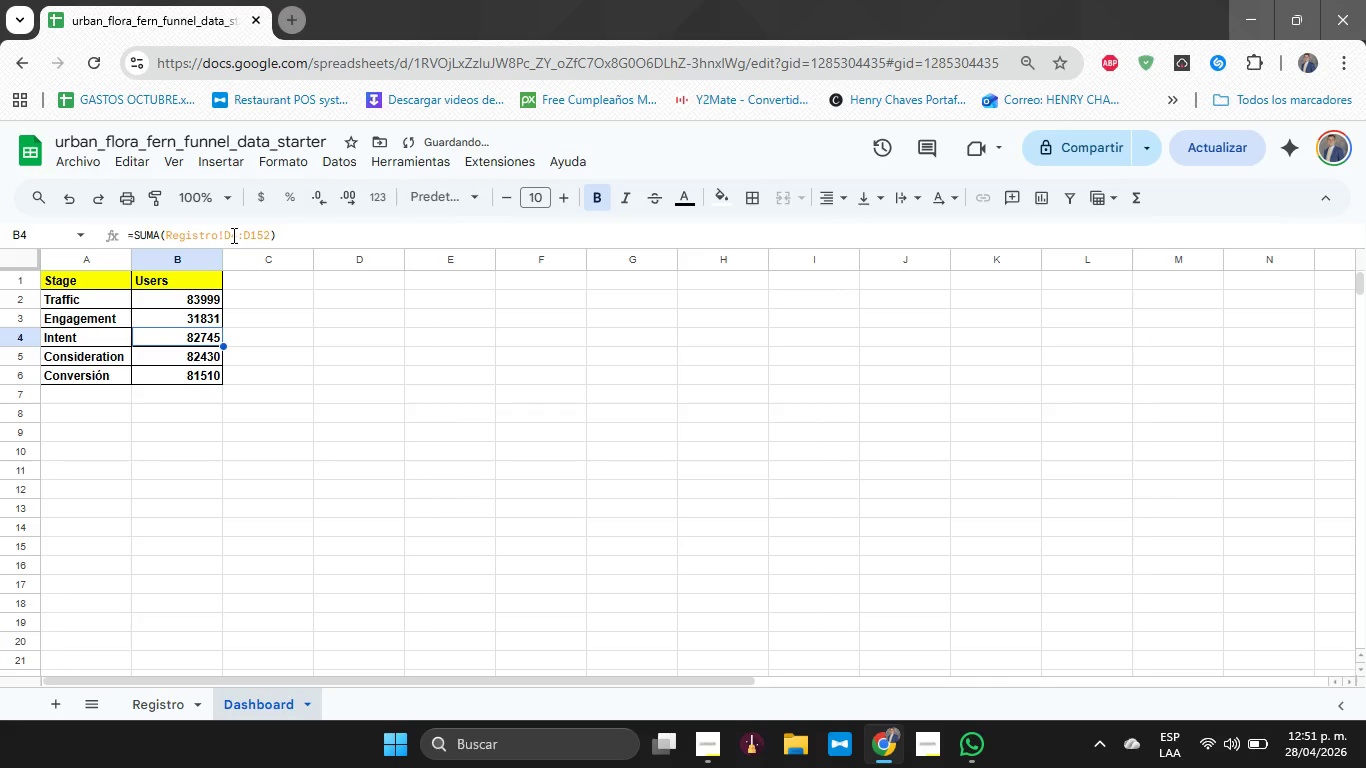 
left_click([232, 235])
 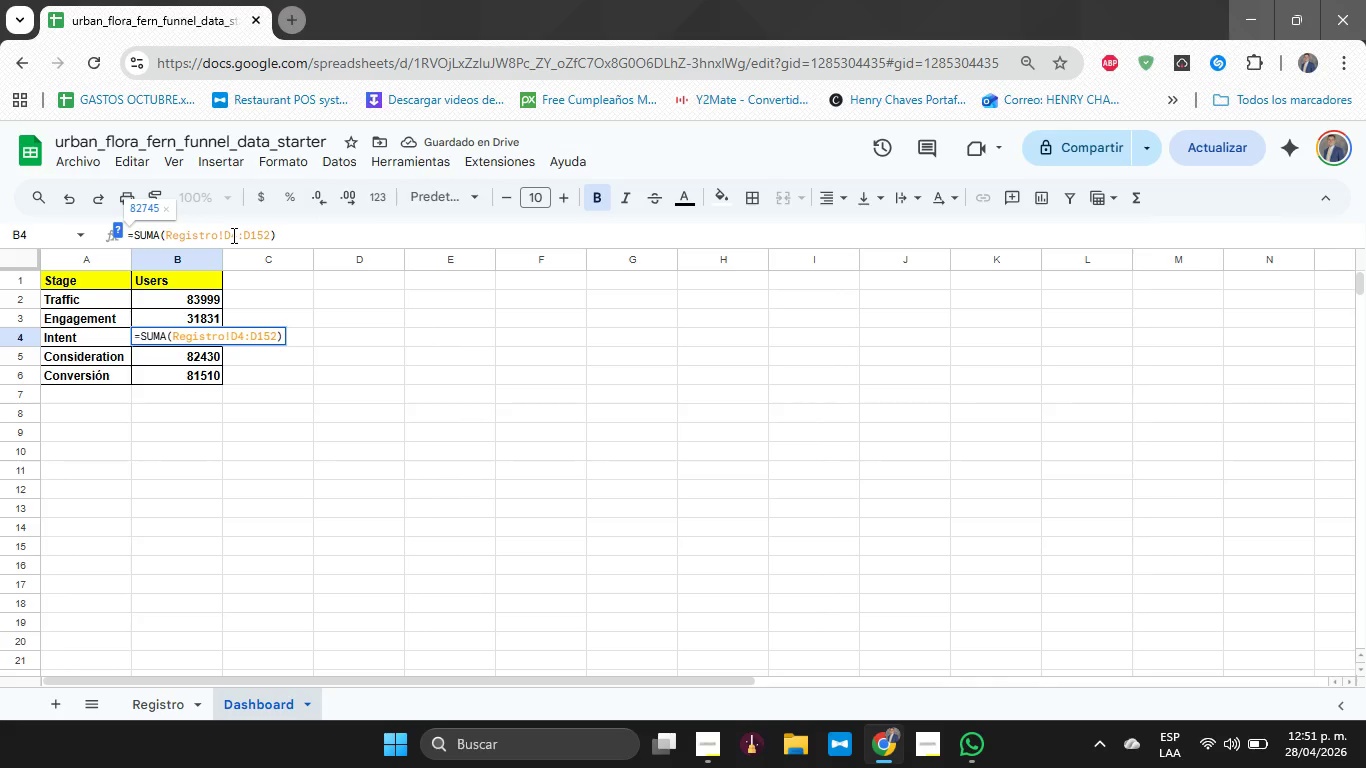 
key(Backspace)
 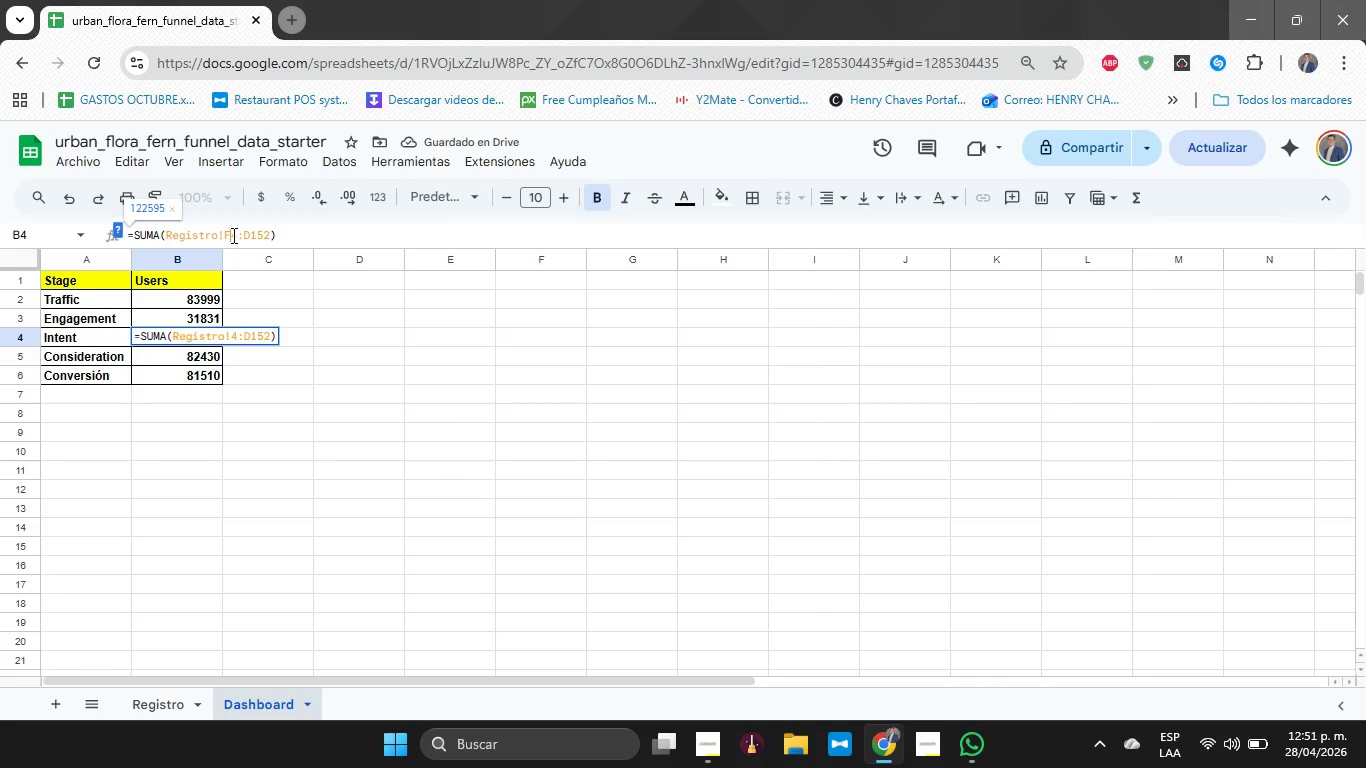 
key(F)
 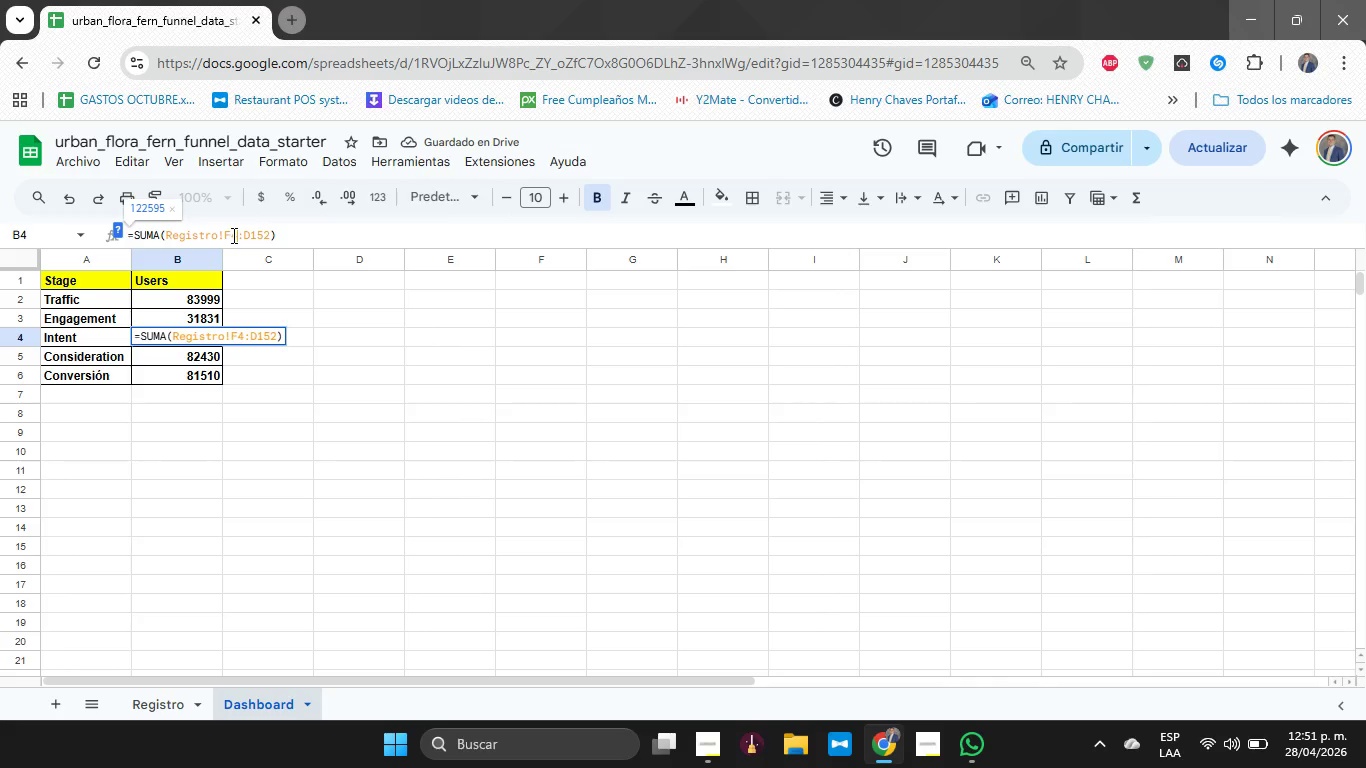 
key(ArrowRight)
 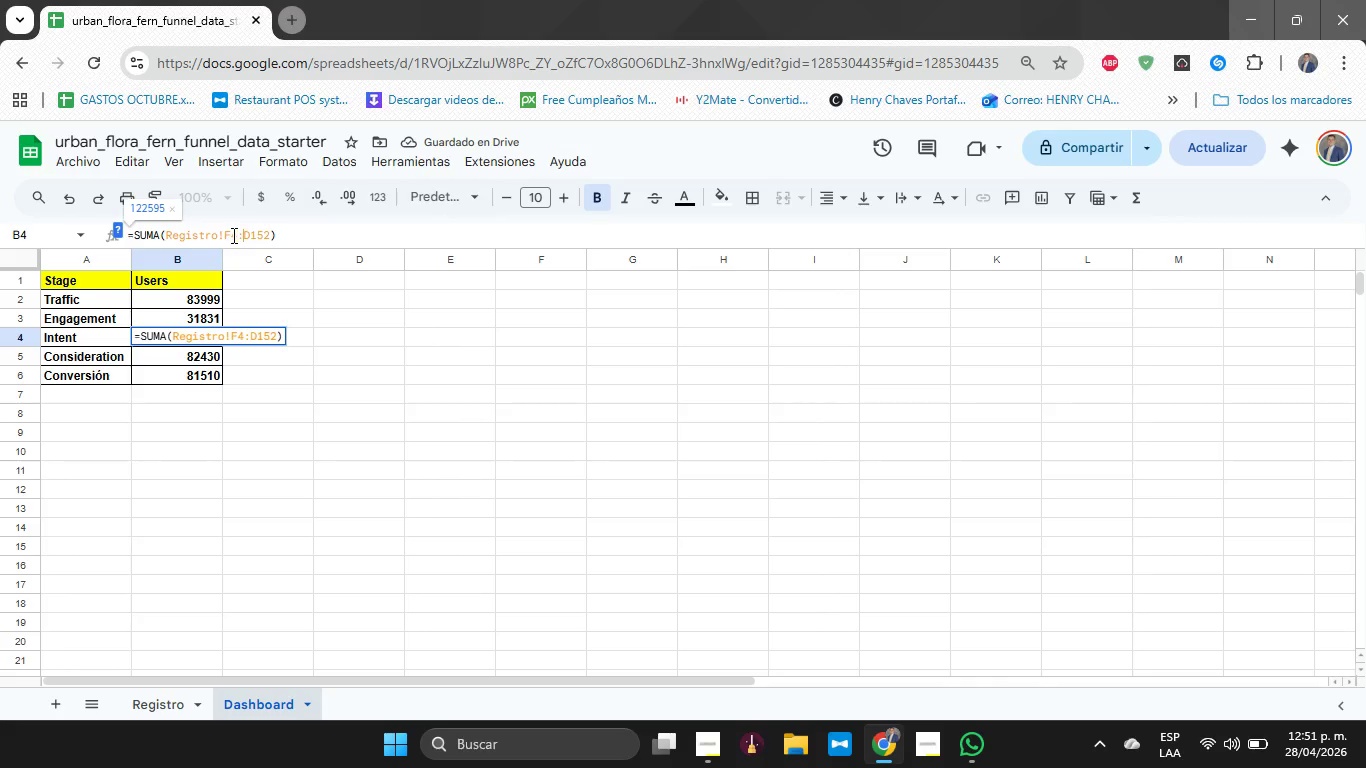 
key(ArrowRight)
 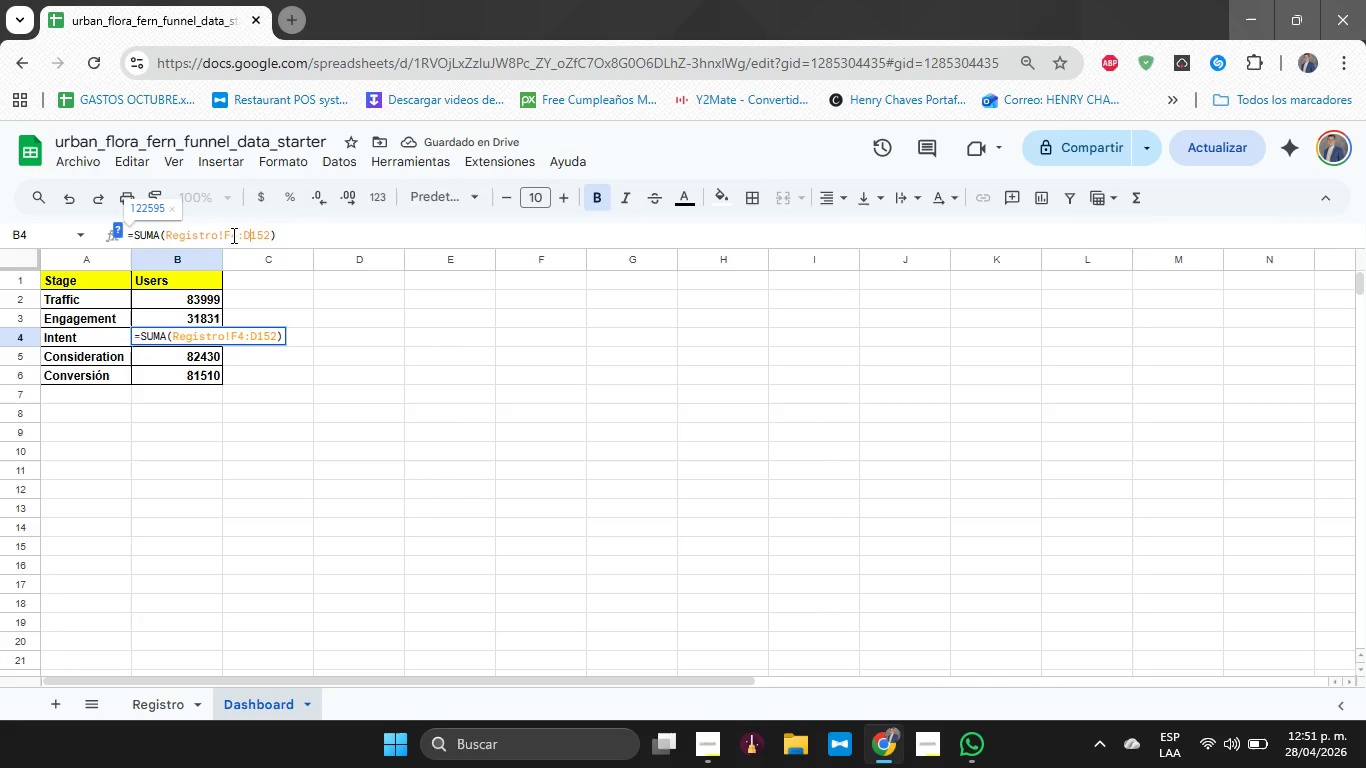 
key(ArrowRight)
 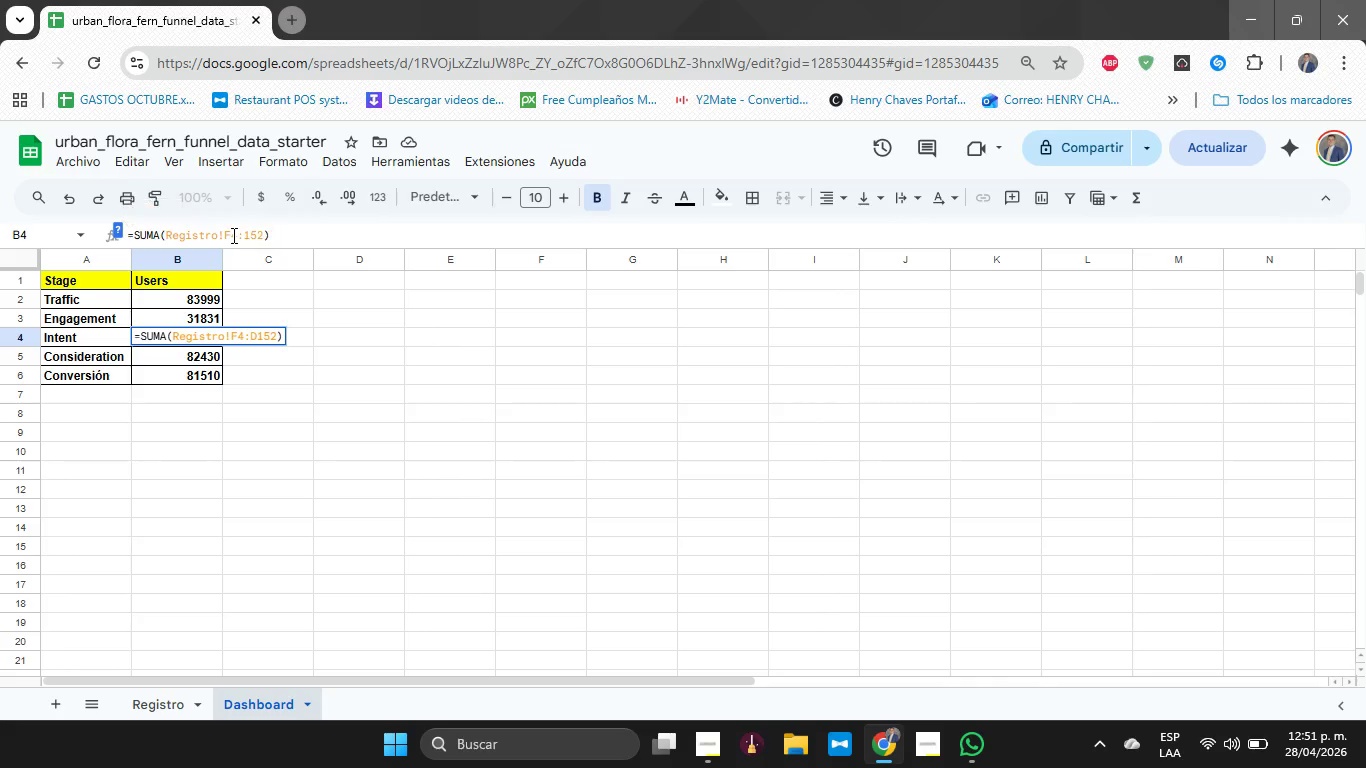 
key(Backspace)
 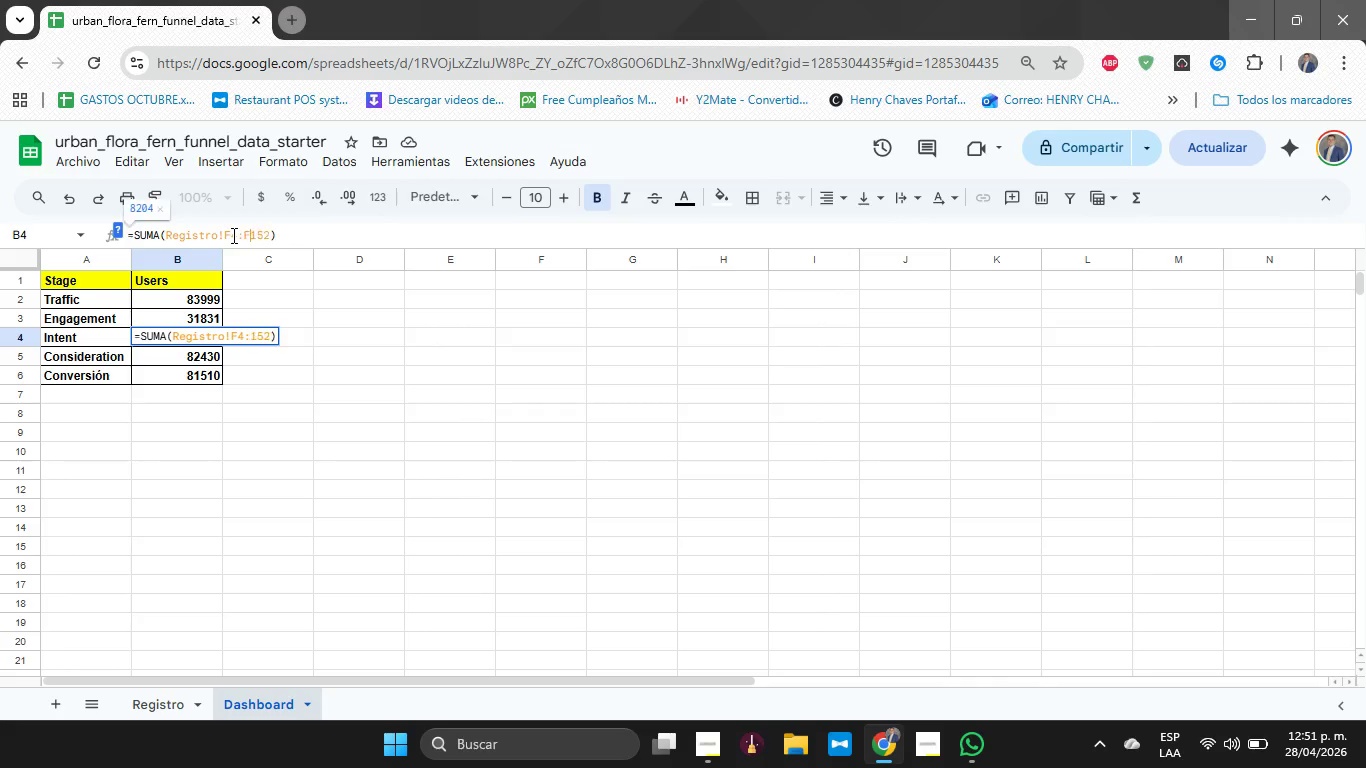 
key(F)
 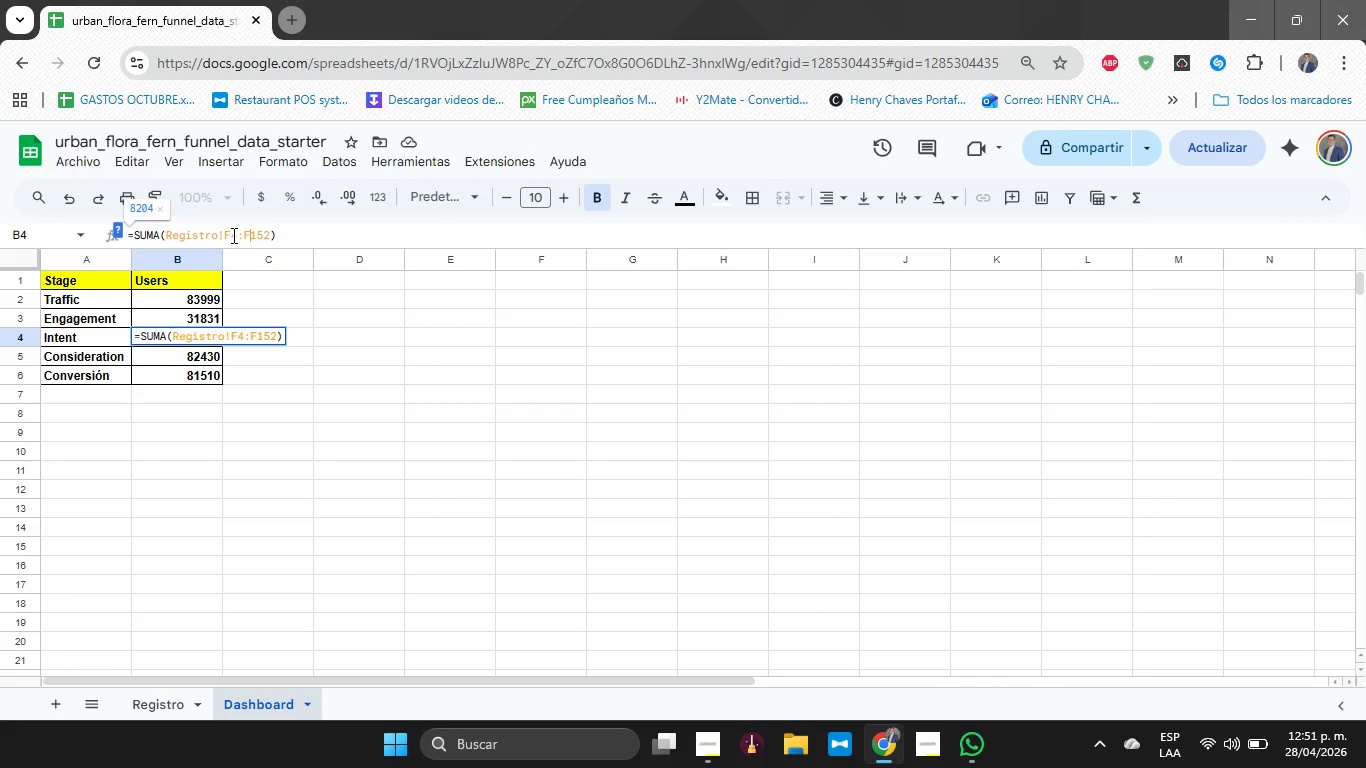 
key(Enter)
 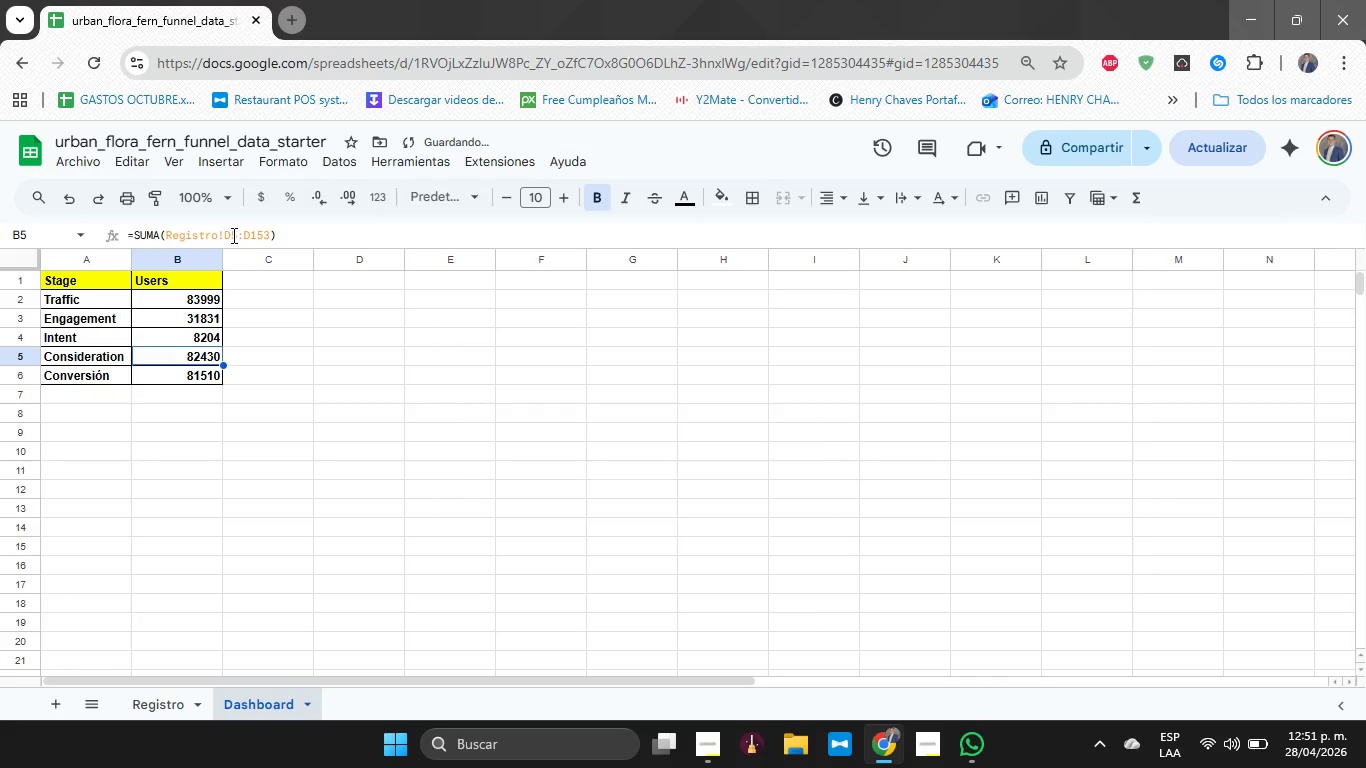 
left_click([232, 235])
 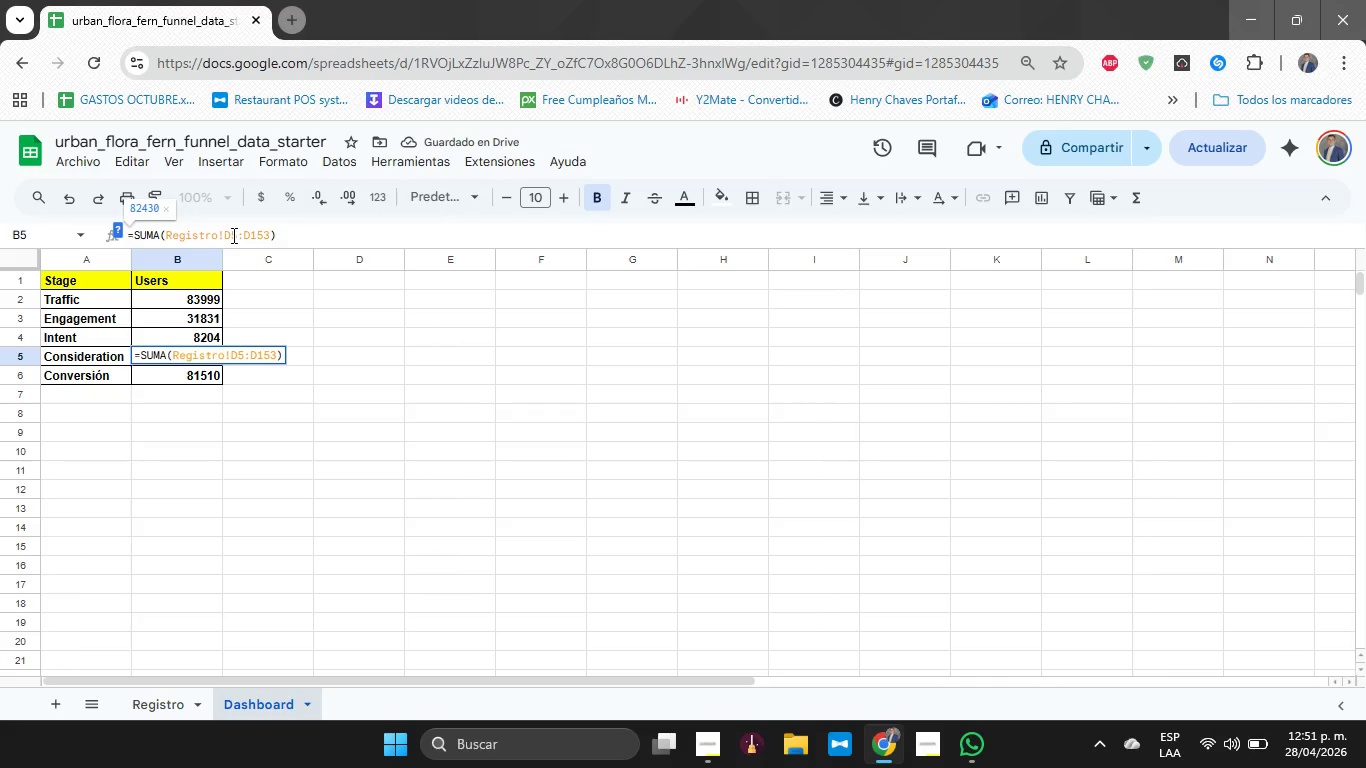 
key(Backspace)
 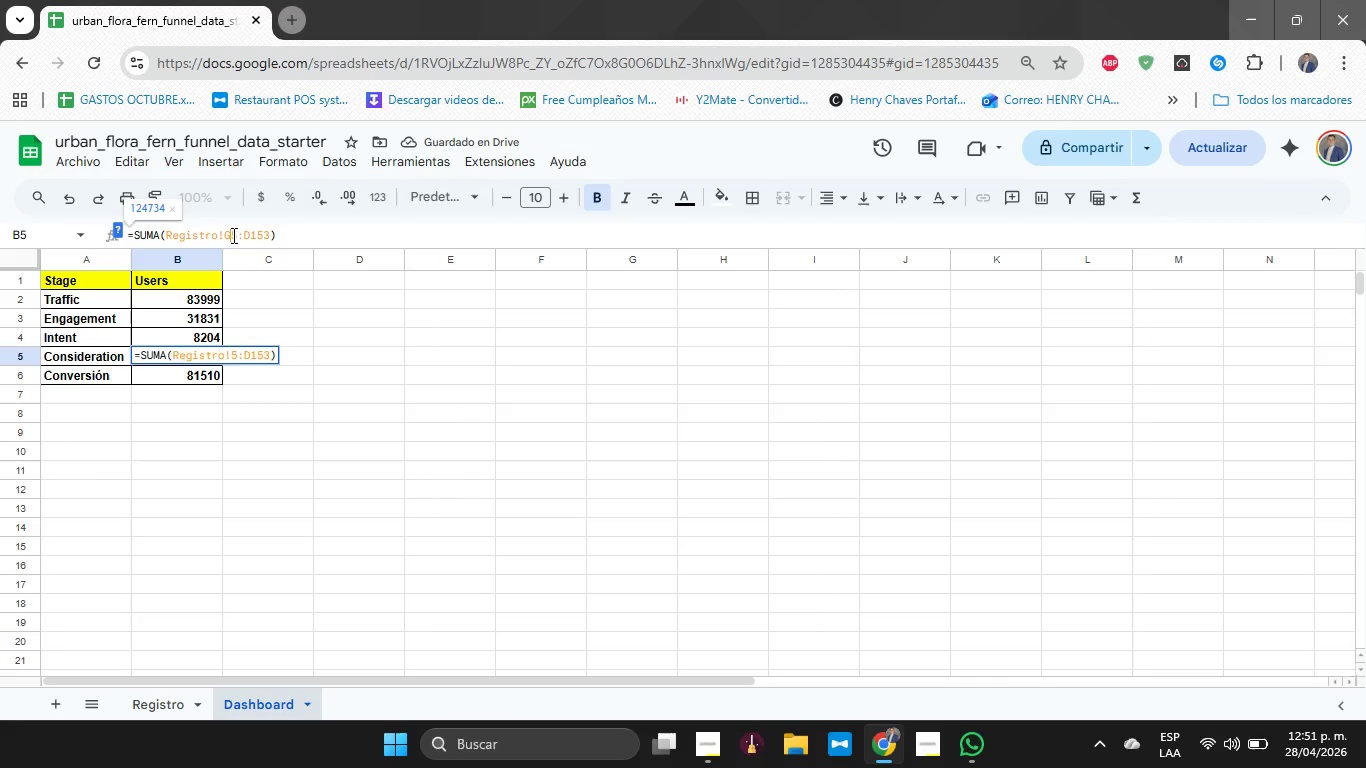 
key(G)
 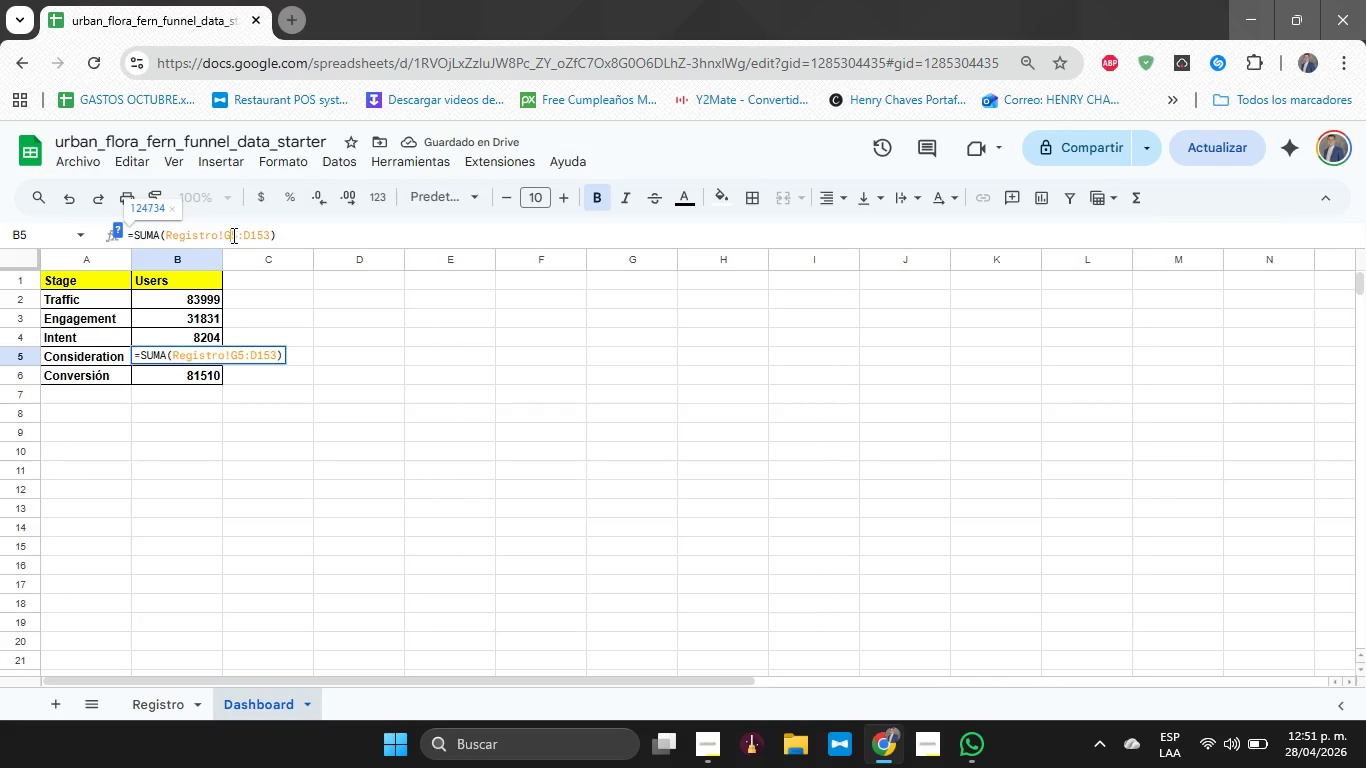 
key(ArrowRight)
 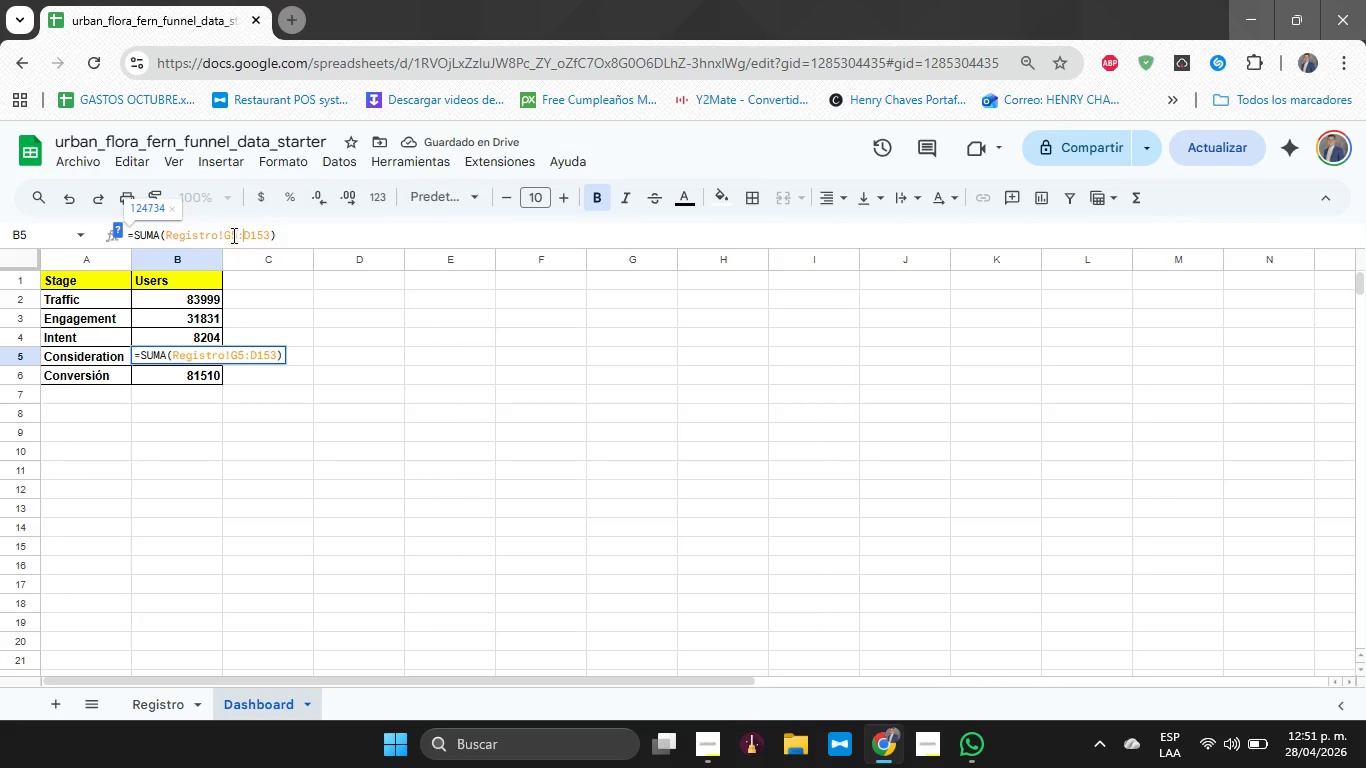 
key(ArrowRight)
 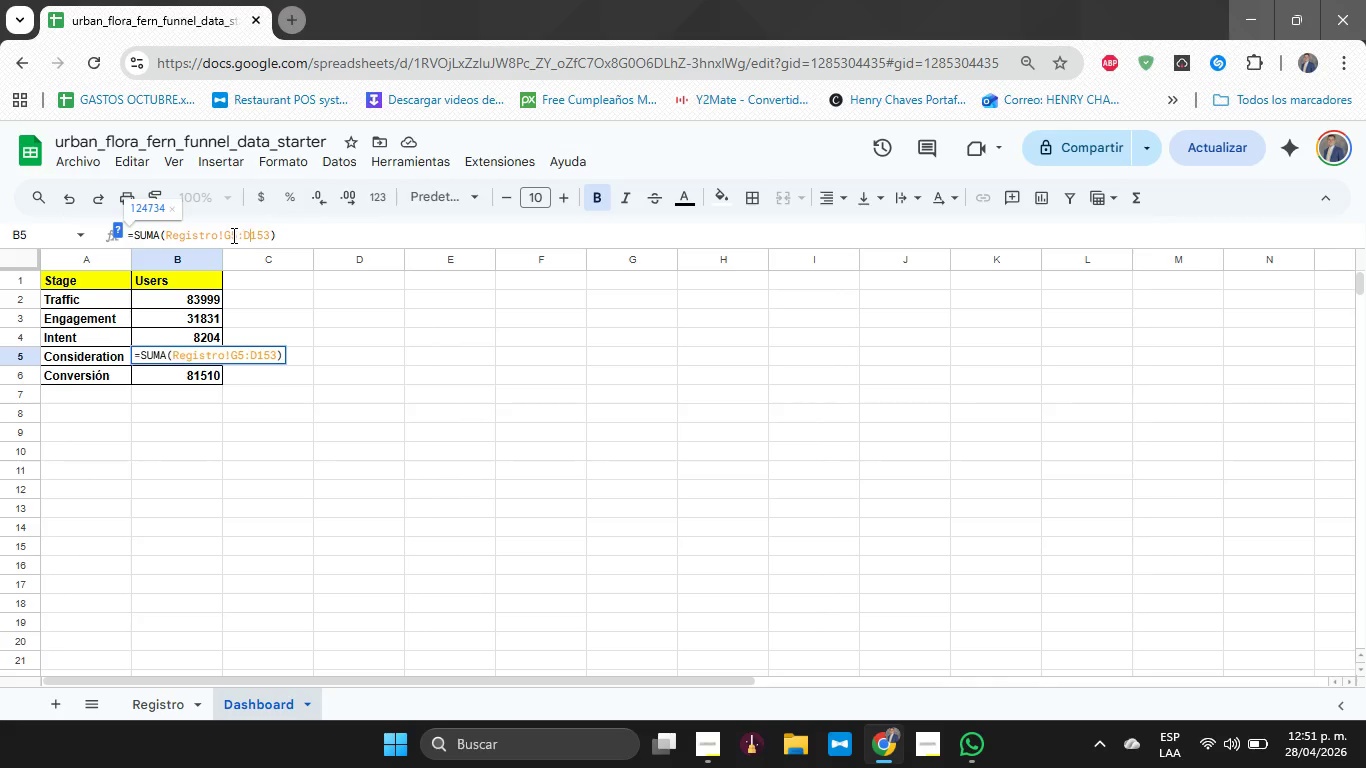 
key(ArrowRight)
 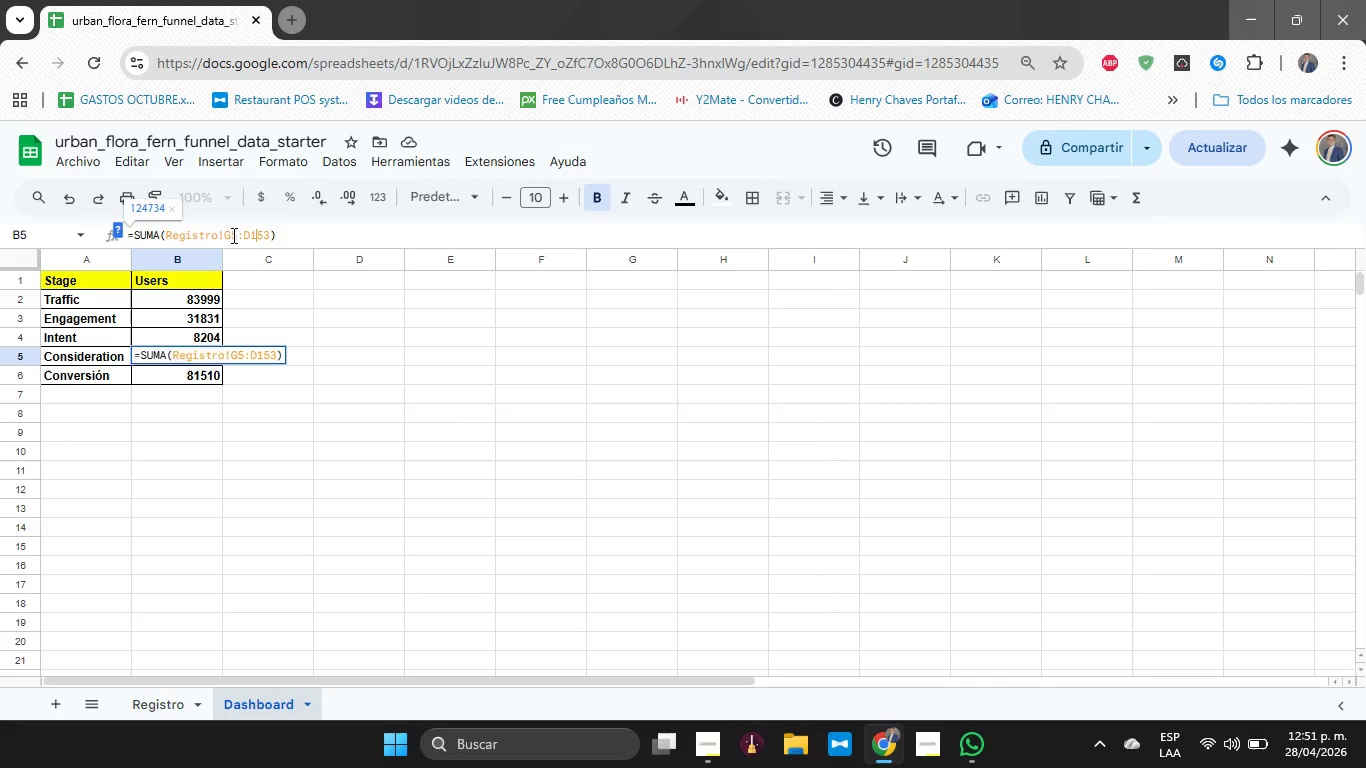 
key(ArrowRight)
 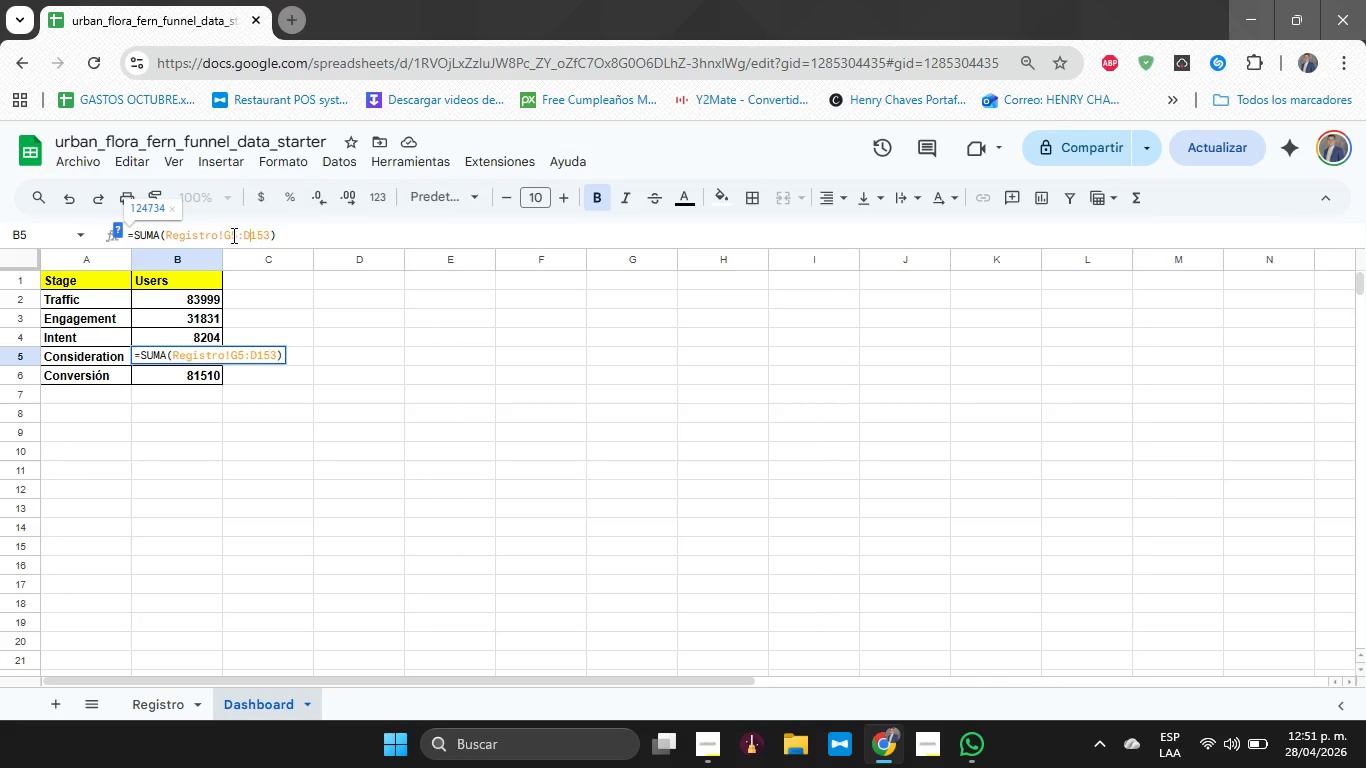 
key(ArrowLeft)
 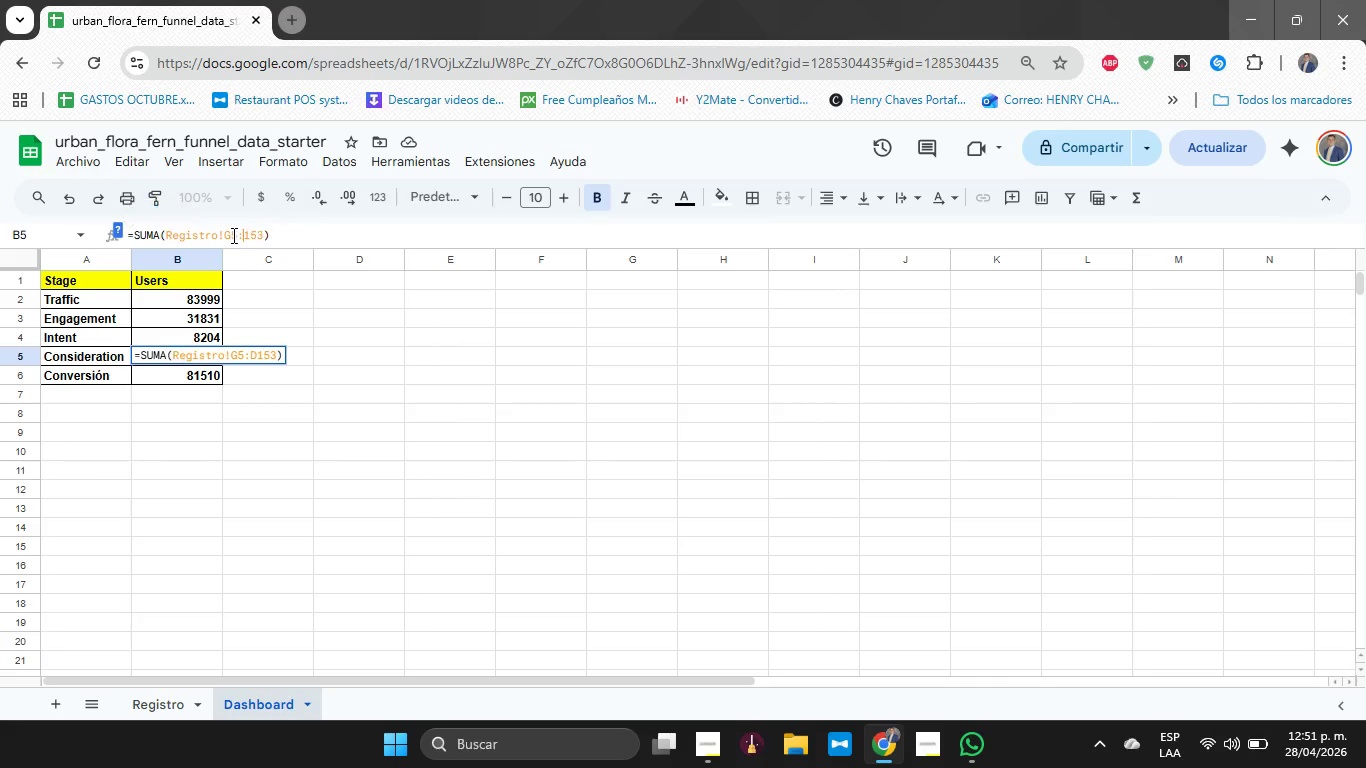 
key(Backspace)
 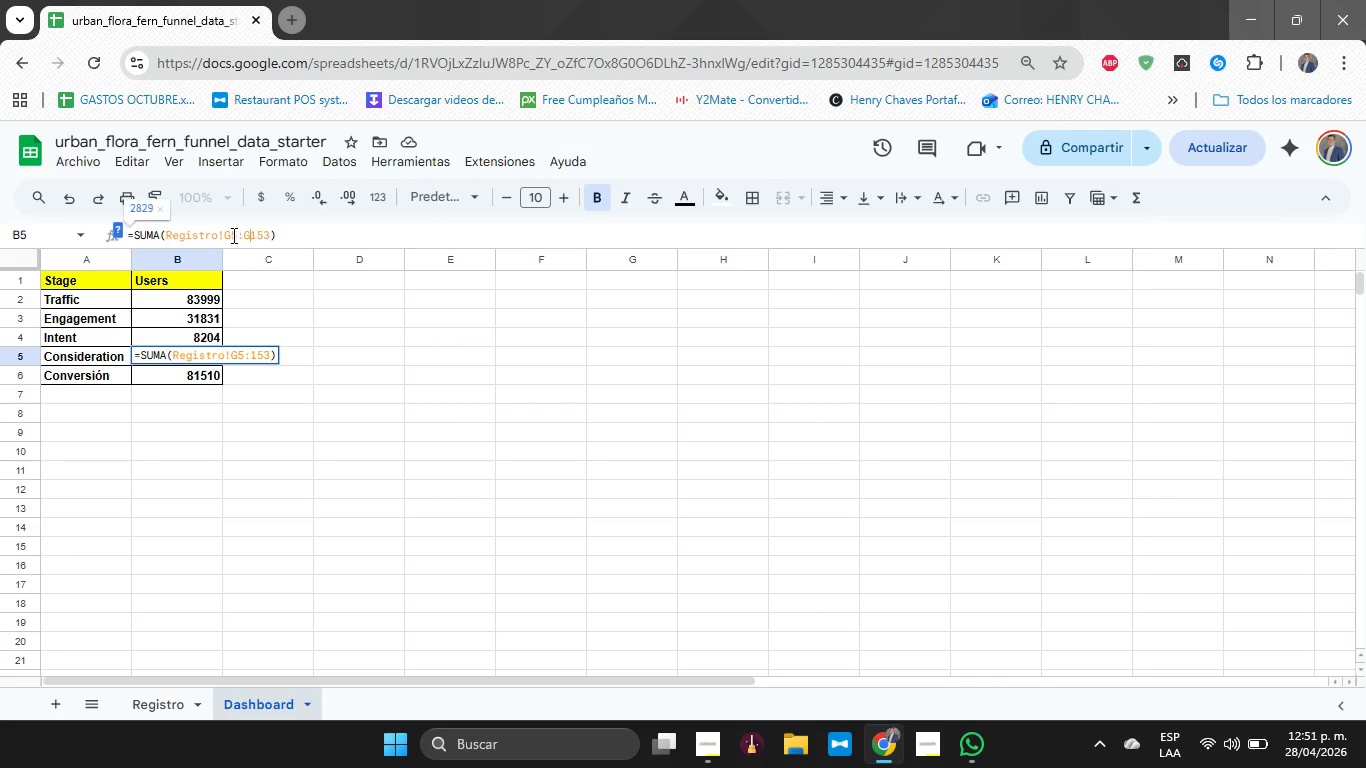 
key(G)
 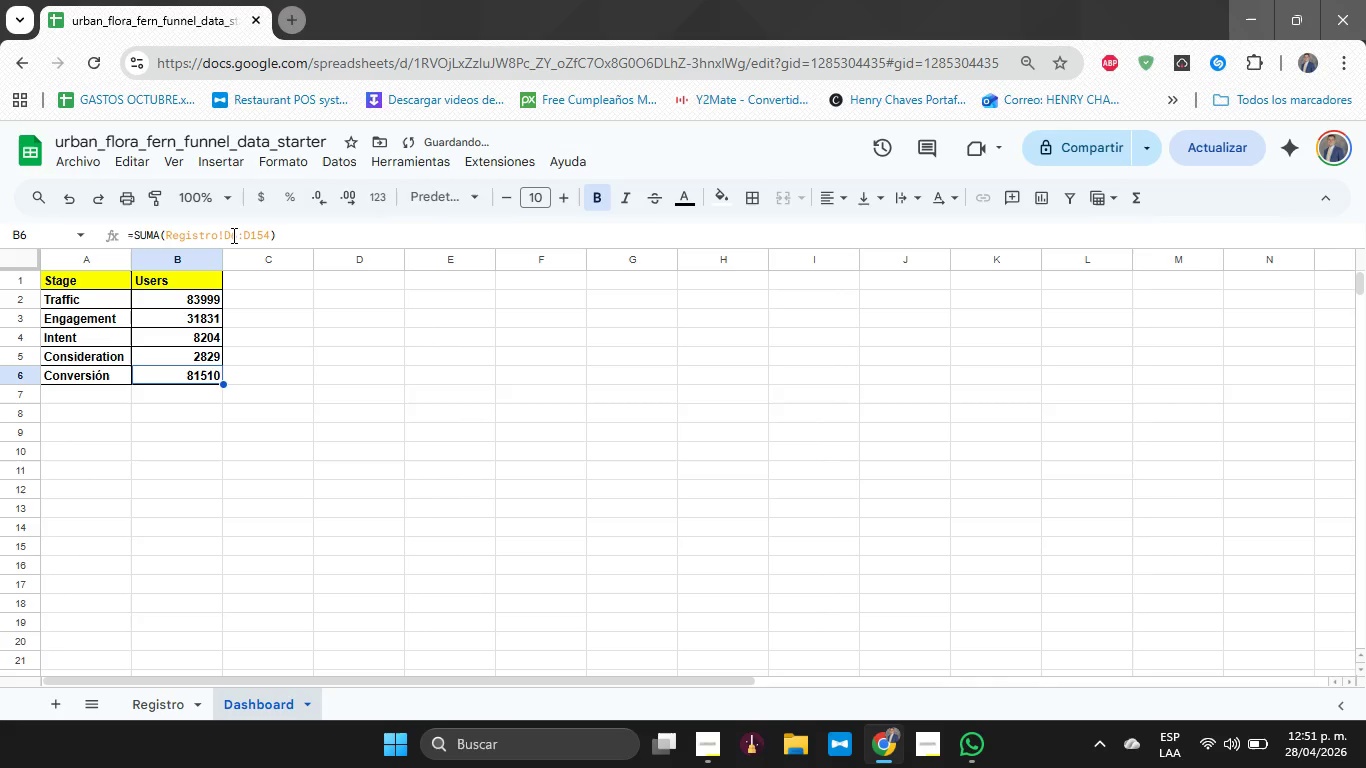 
key(Enter)
 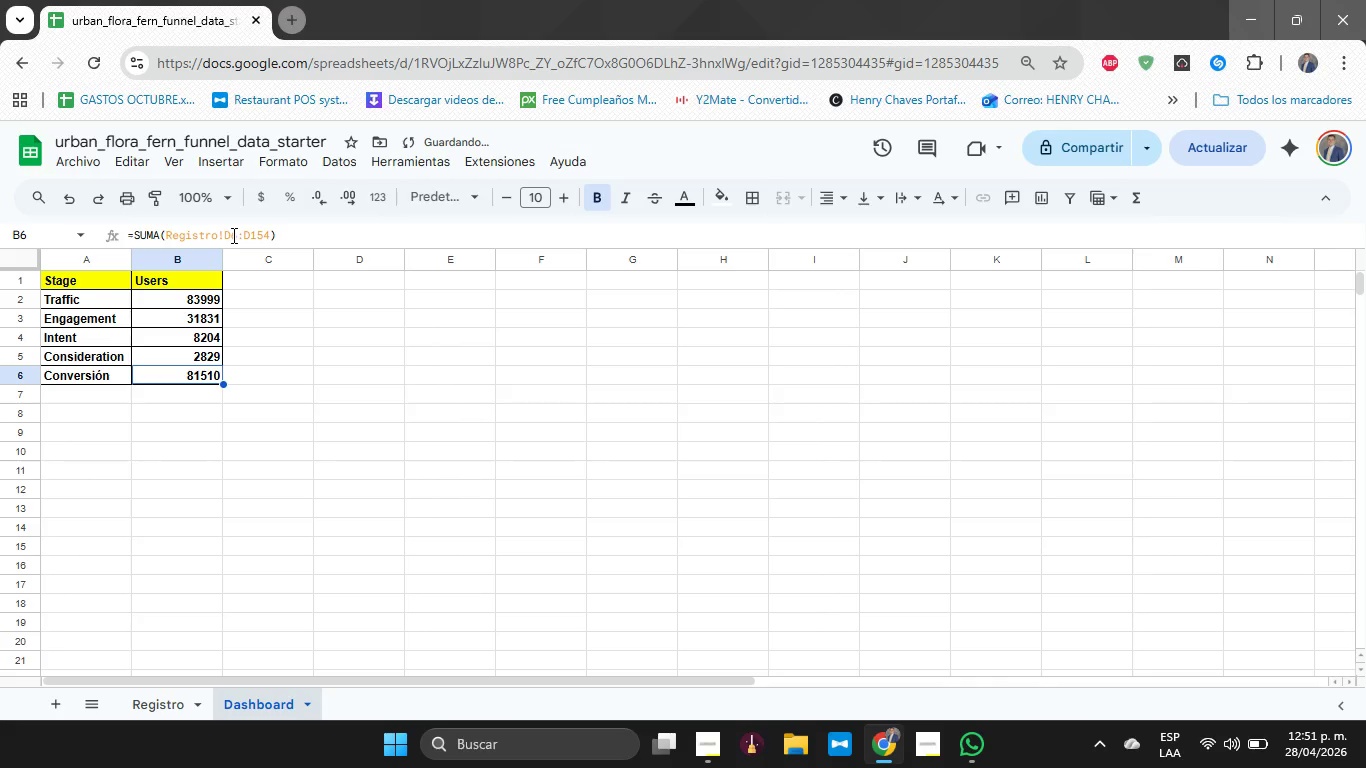 
left_click([232, 235])
 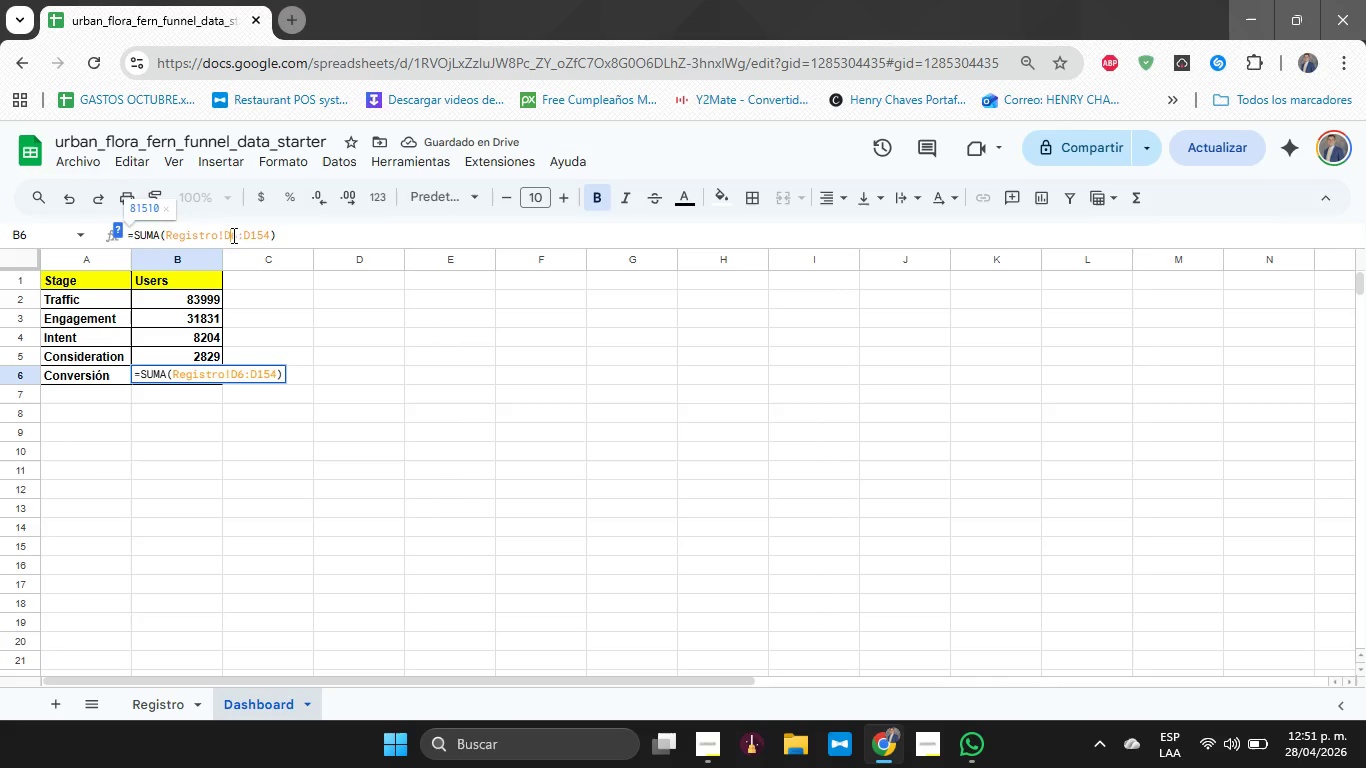 
key(Backspace)
 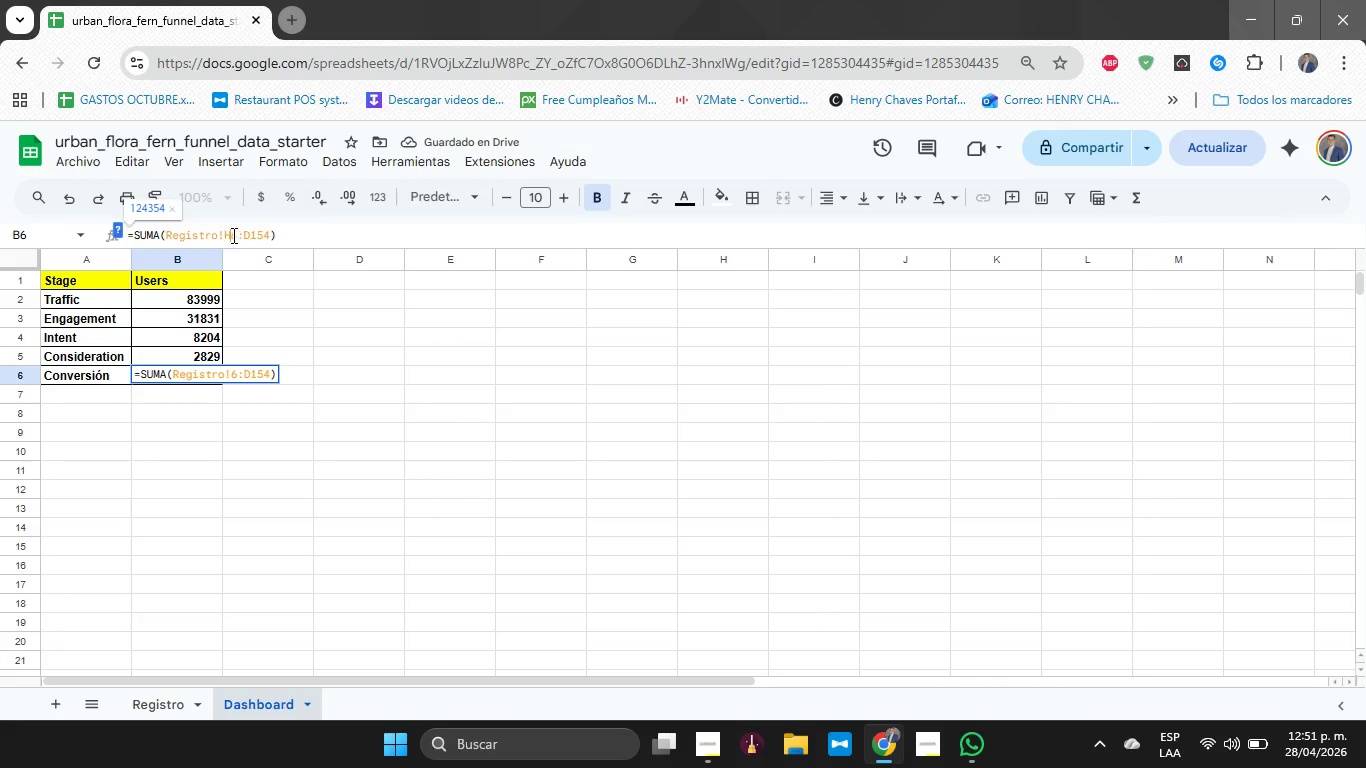 
key(H)
 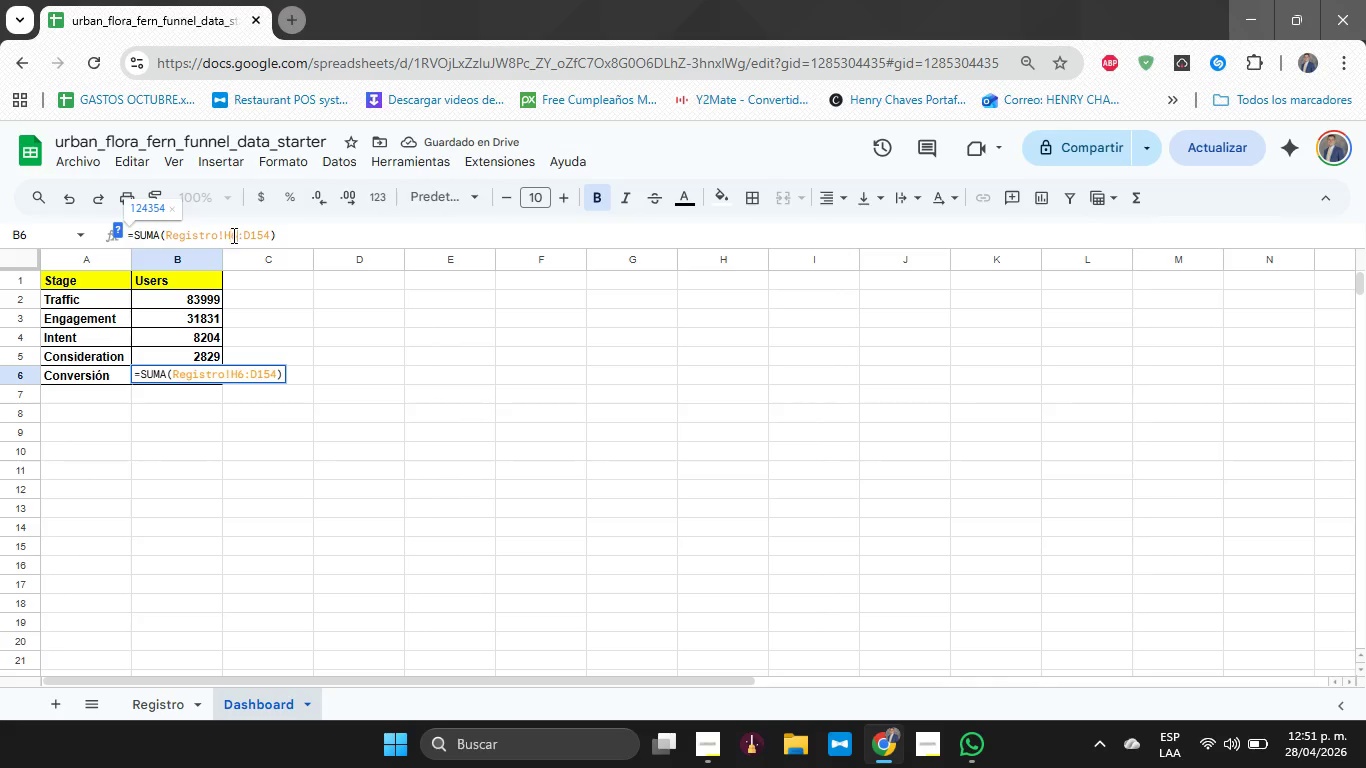 
key(ArrowRight)
 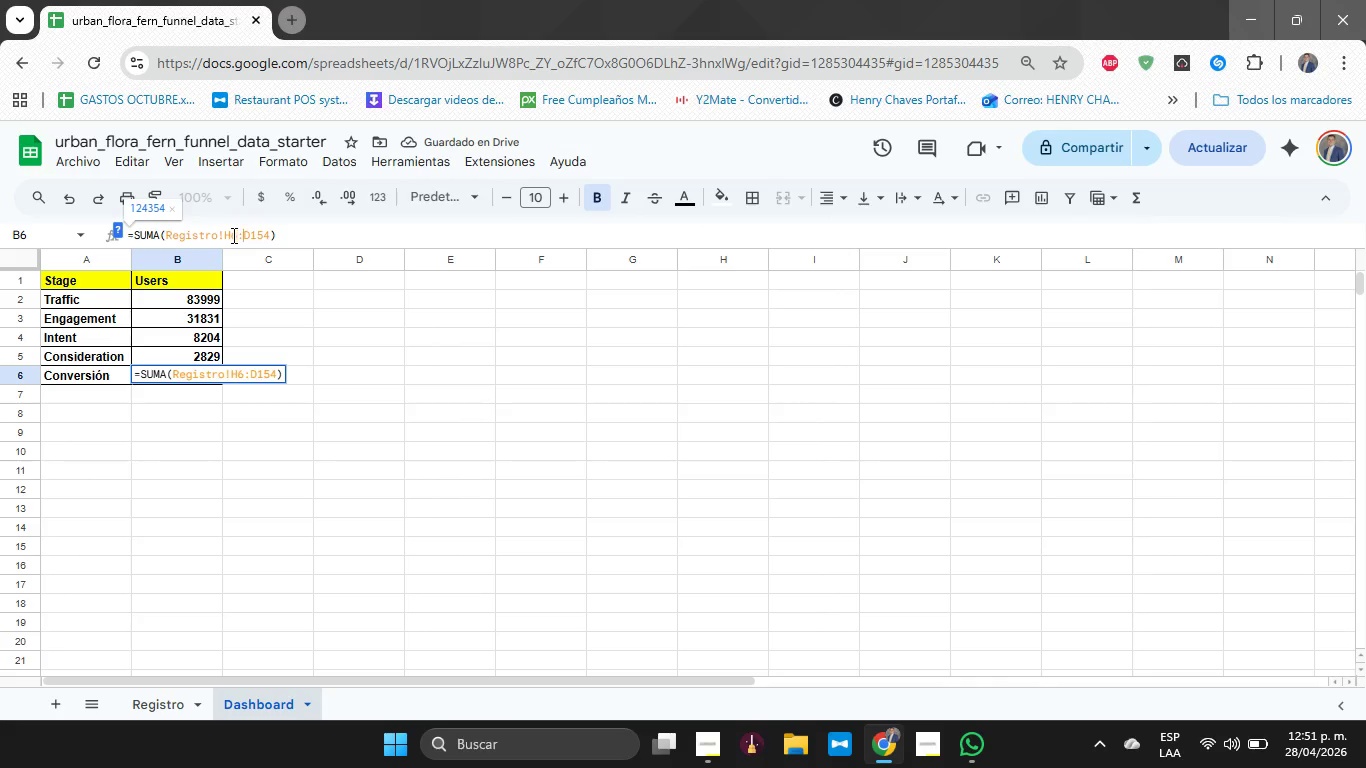 
key(ArrowRight)
 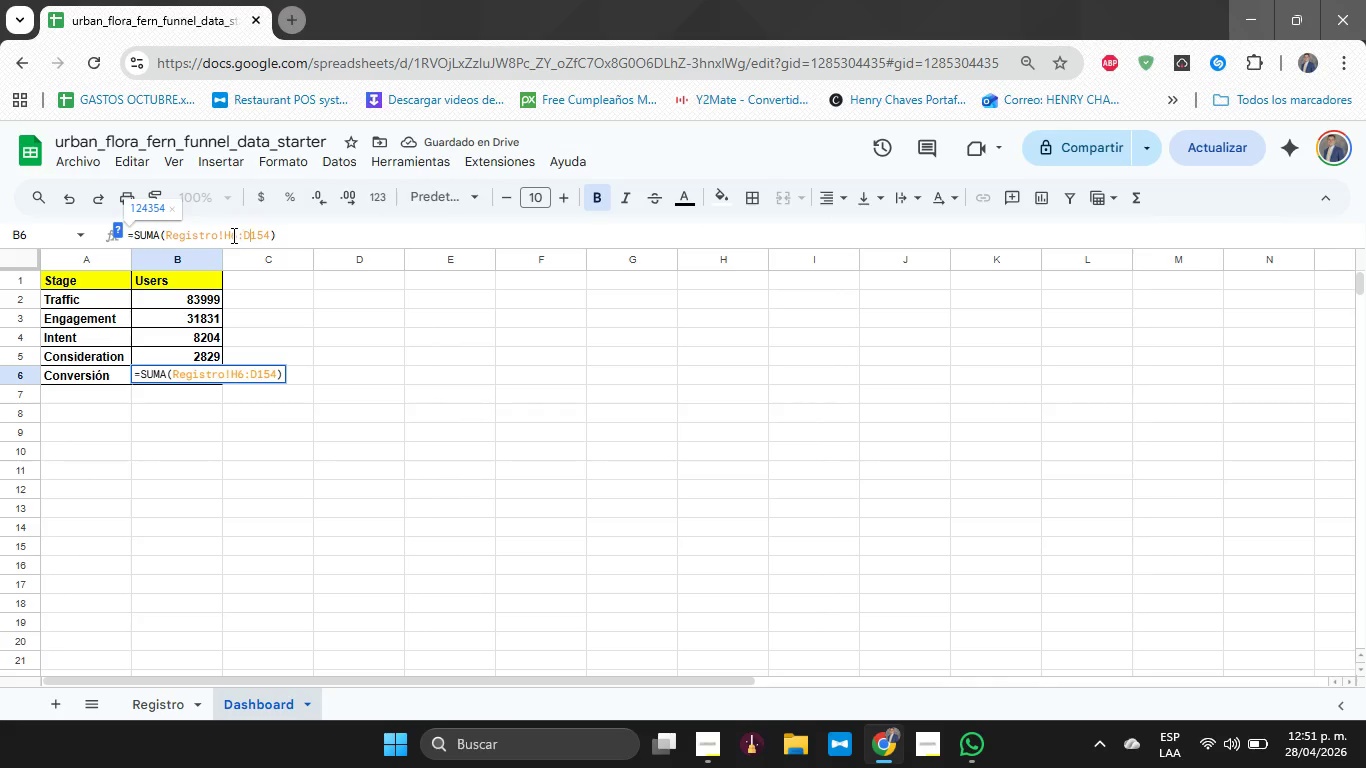 
key(ArrowRight)
 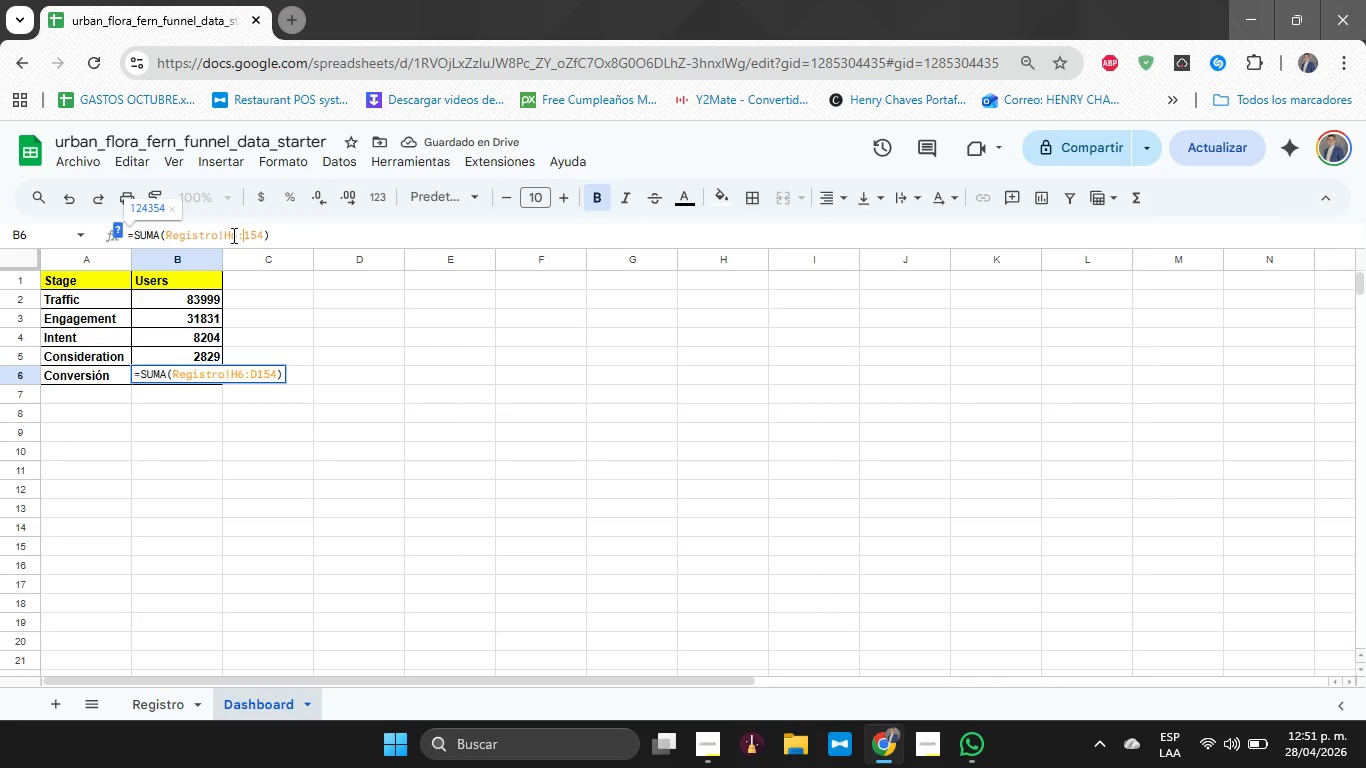 
key(Backspace)
 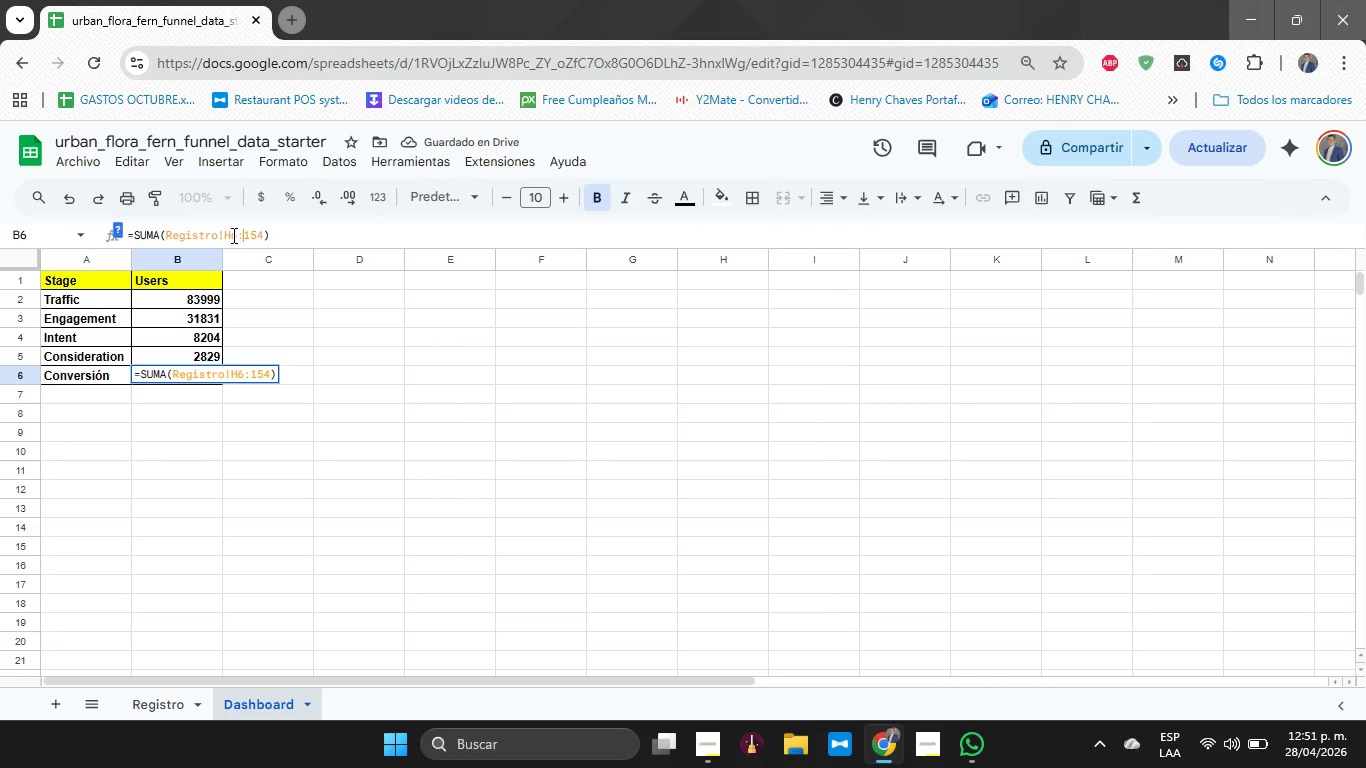 
key(H)
 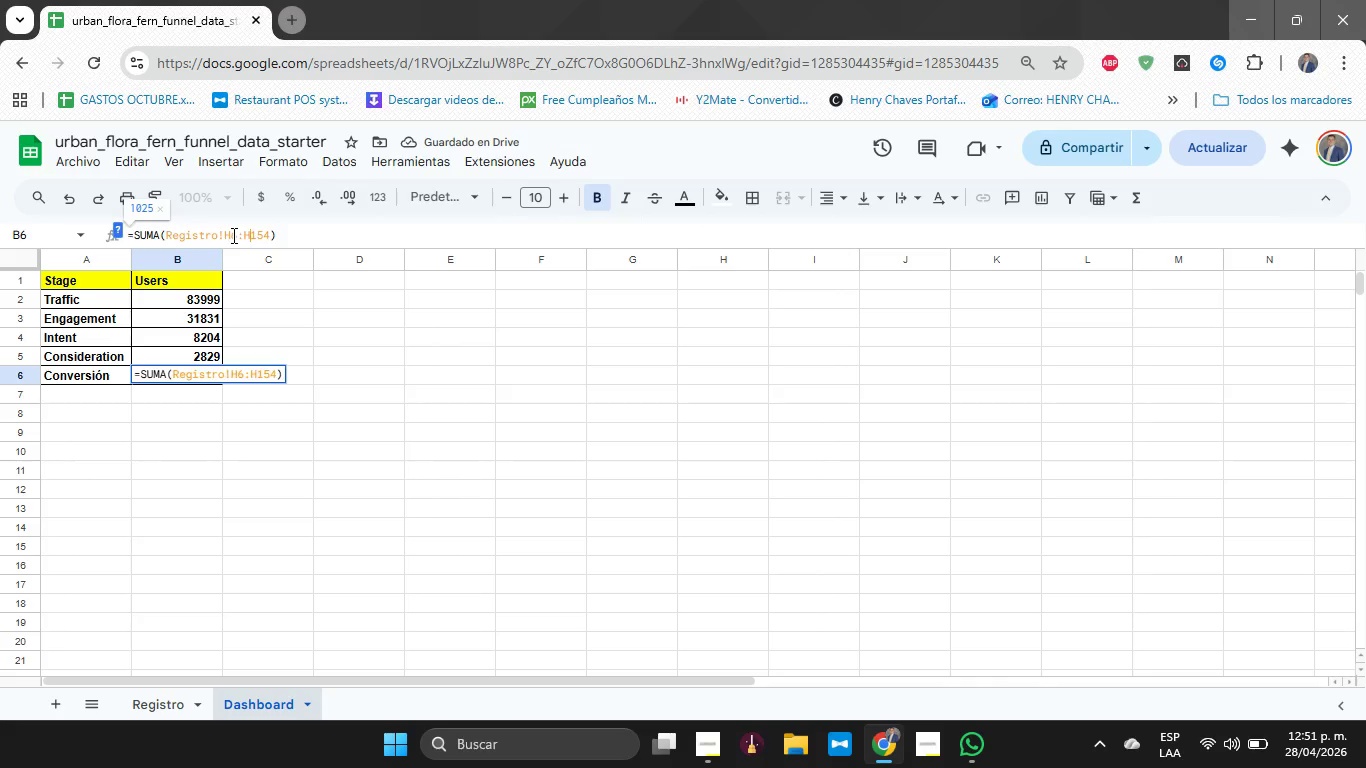 
key(Enter)
 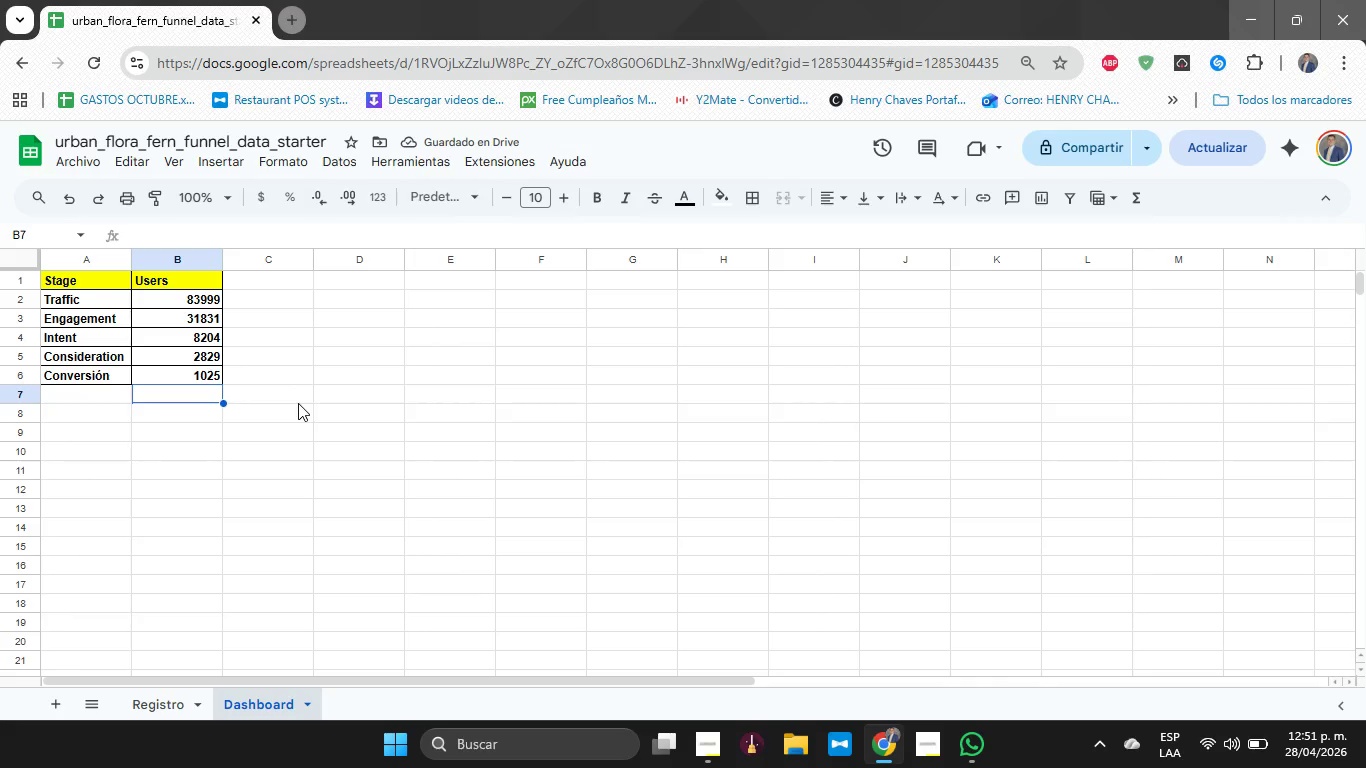 
key(Alt+Tab)